 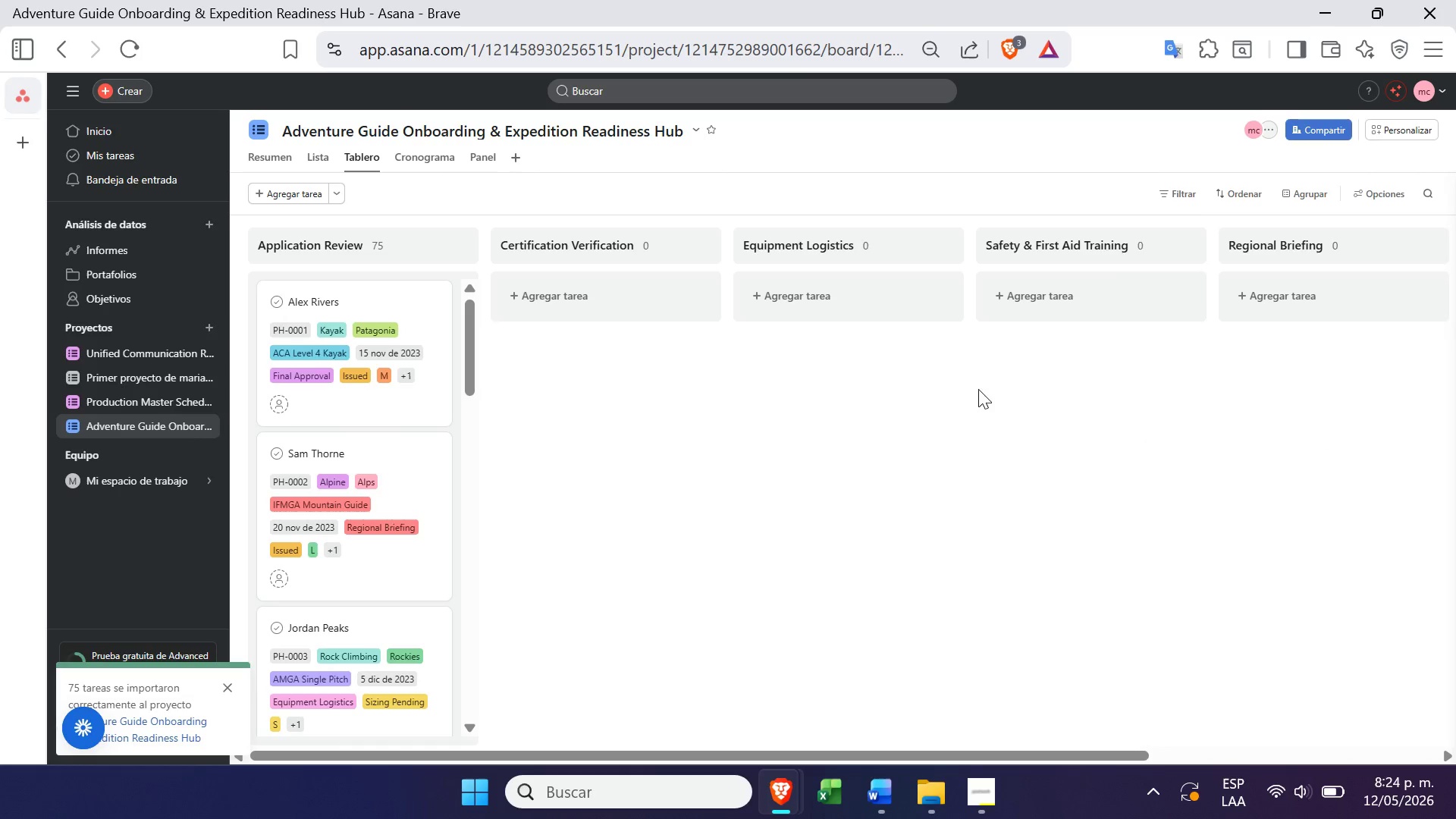 
left_click([1399, 123])
 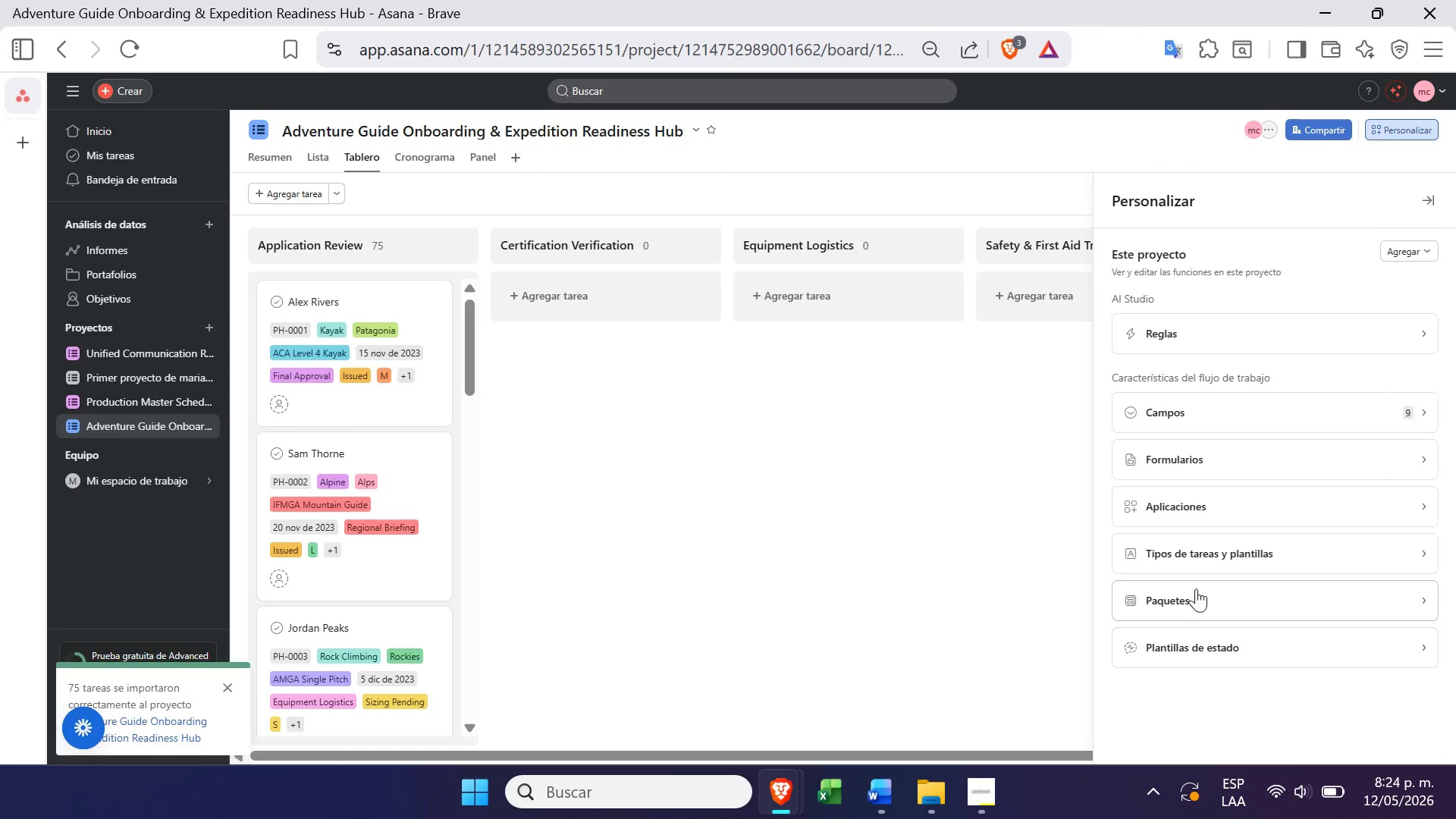 
left_click([1217, 546])
 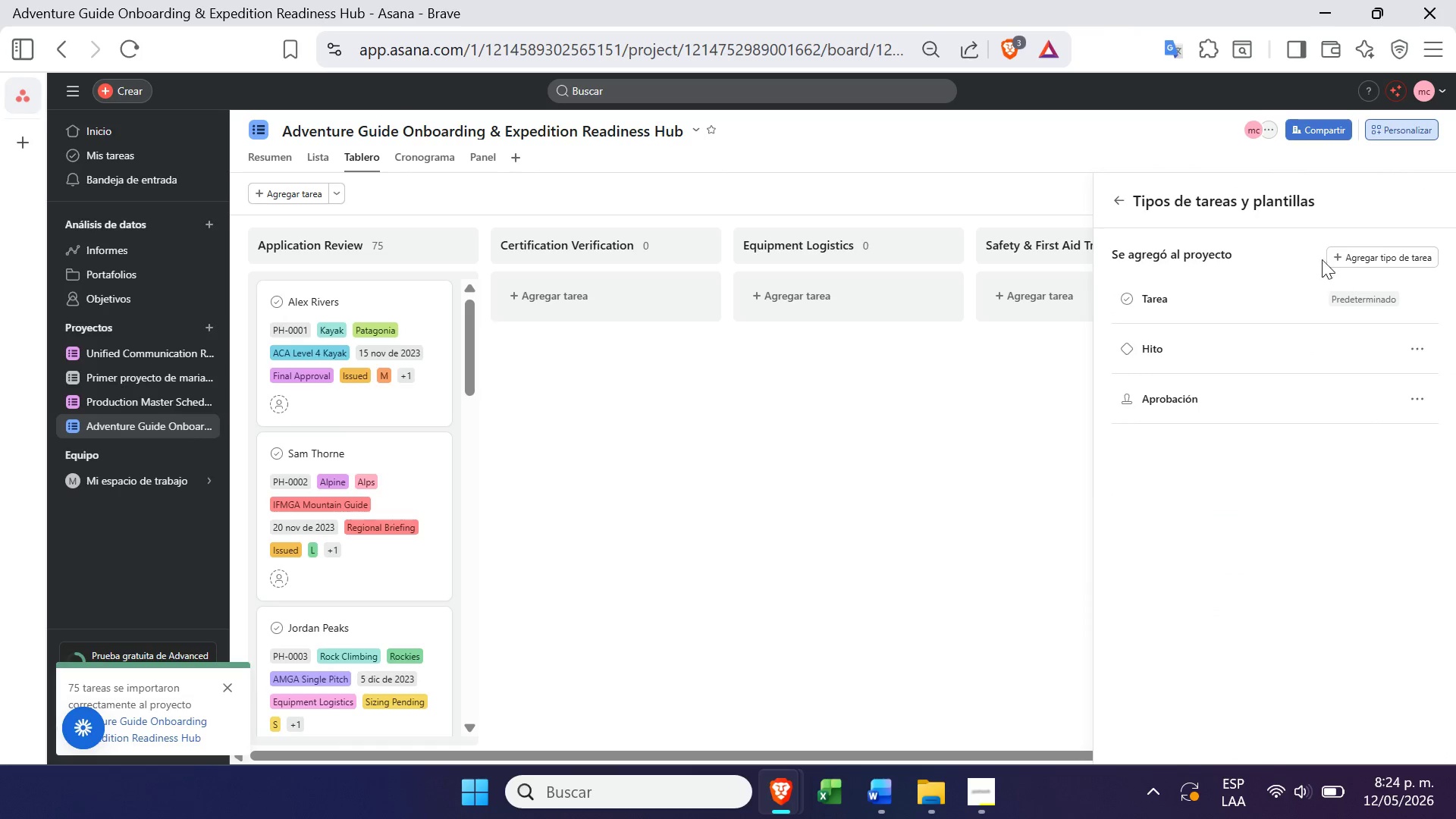 
left_click([1295, 311])
 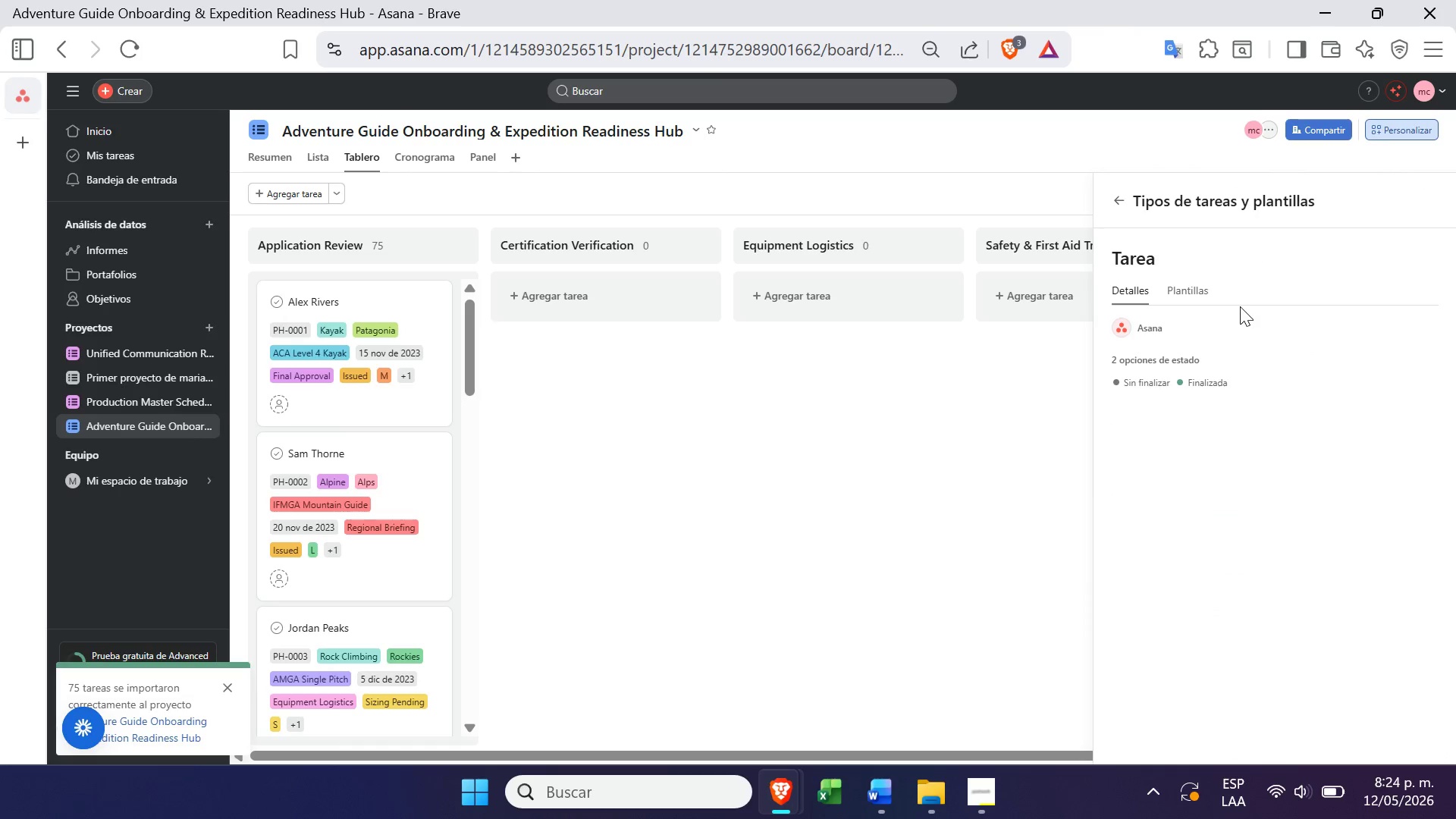 
left_click([1175, 291])
 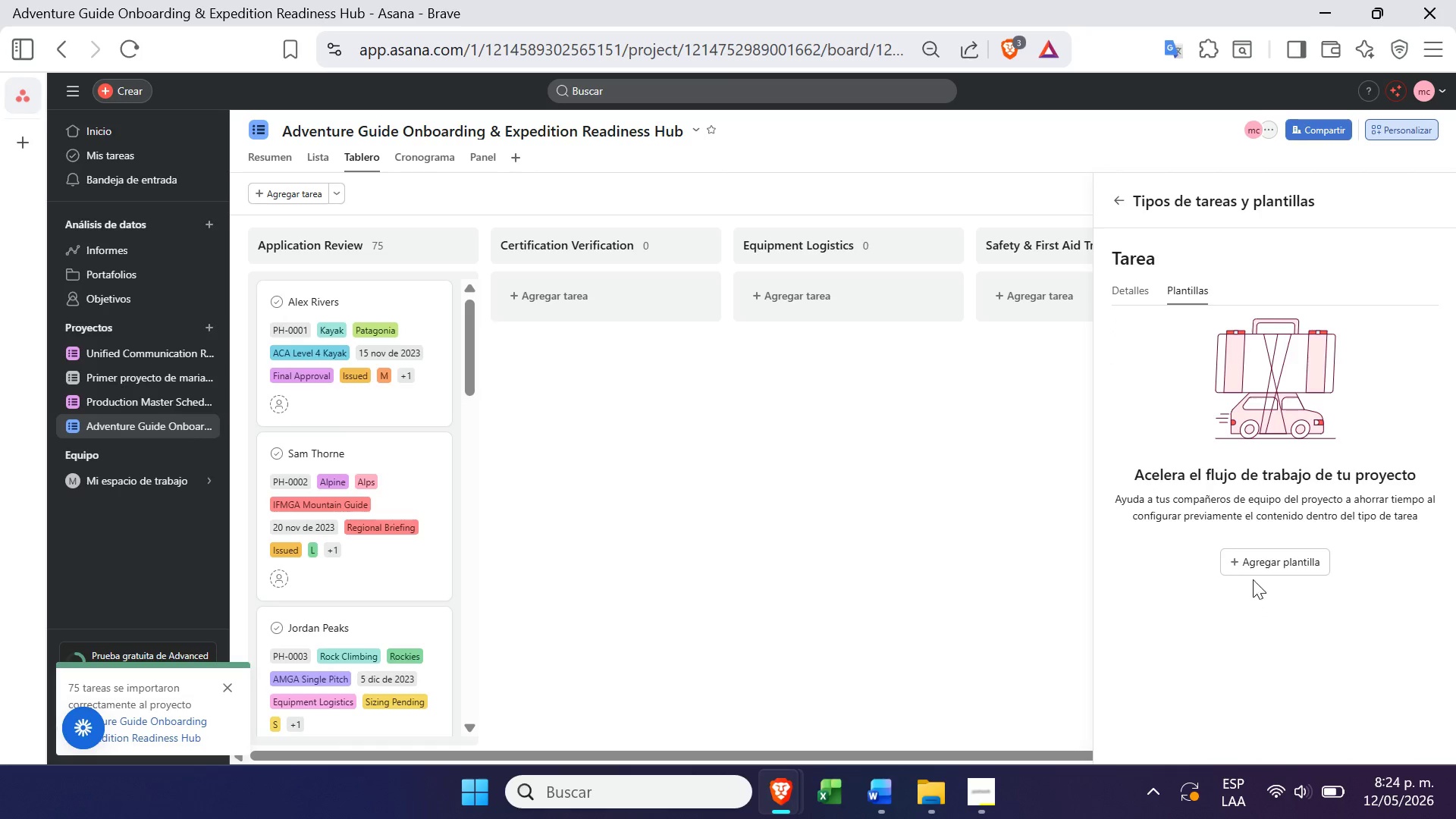 
left_click([1258, 557])
 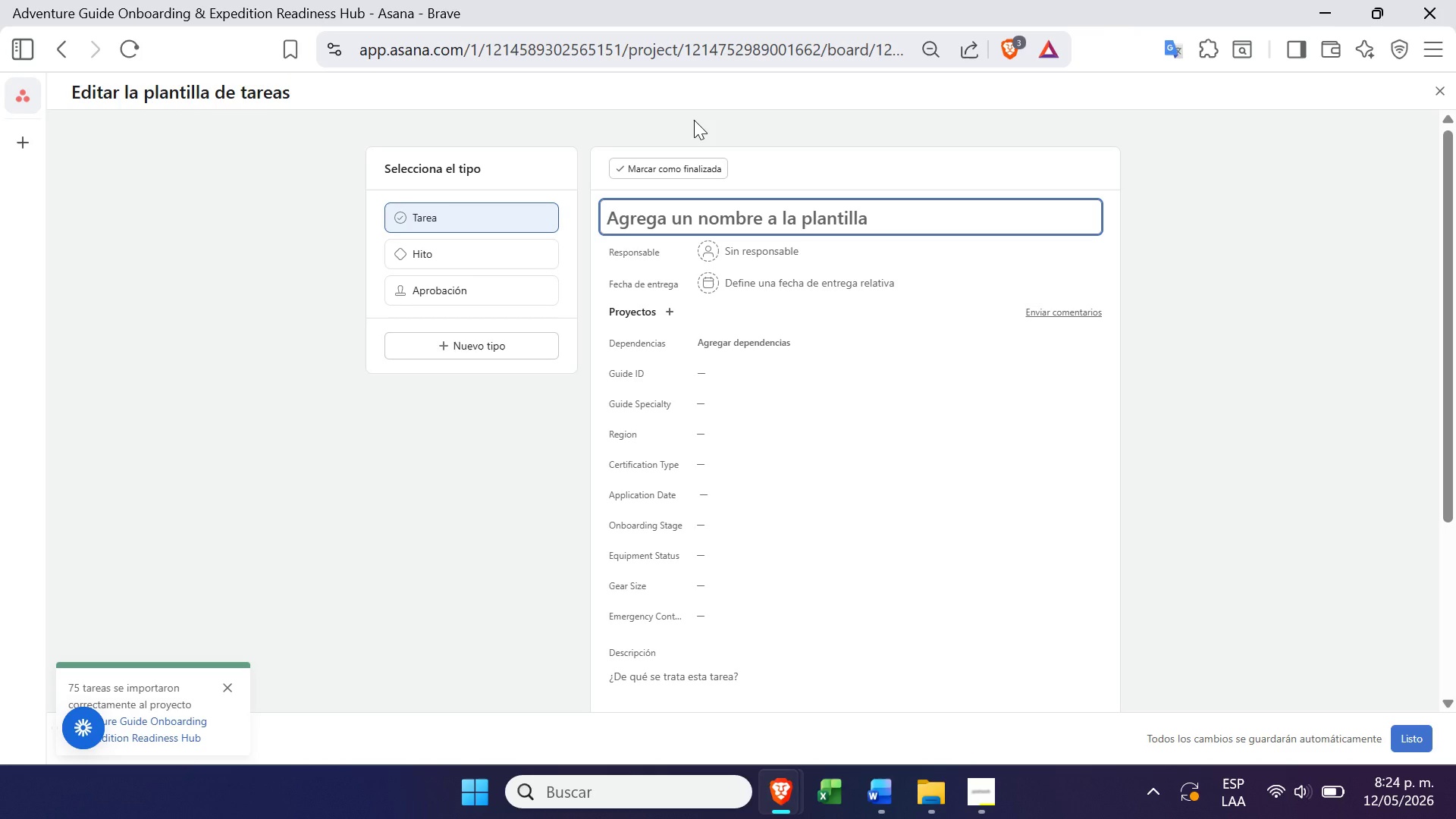 
type(New Guide Master Template)
 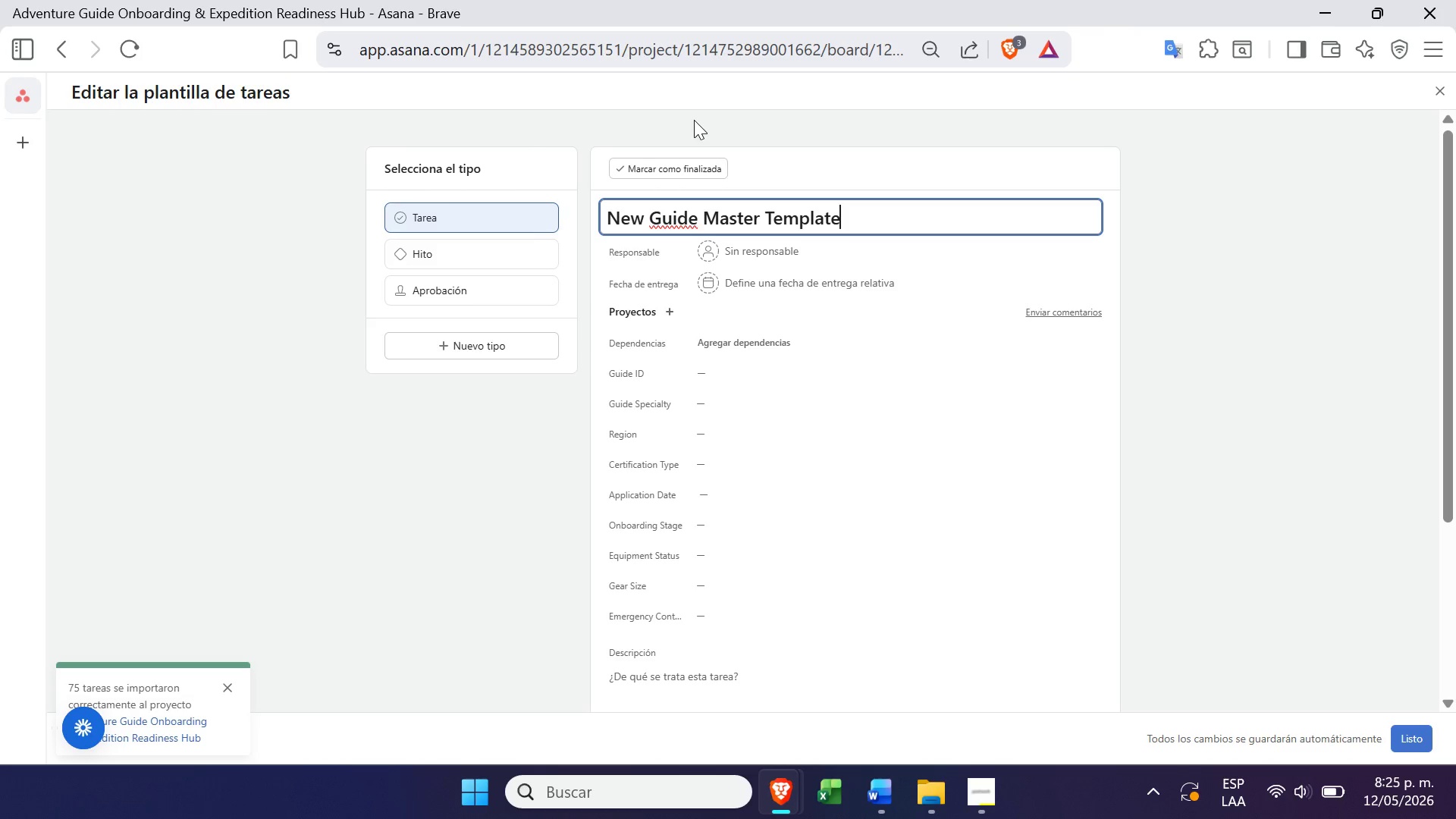 
wait(45.45)
 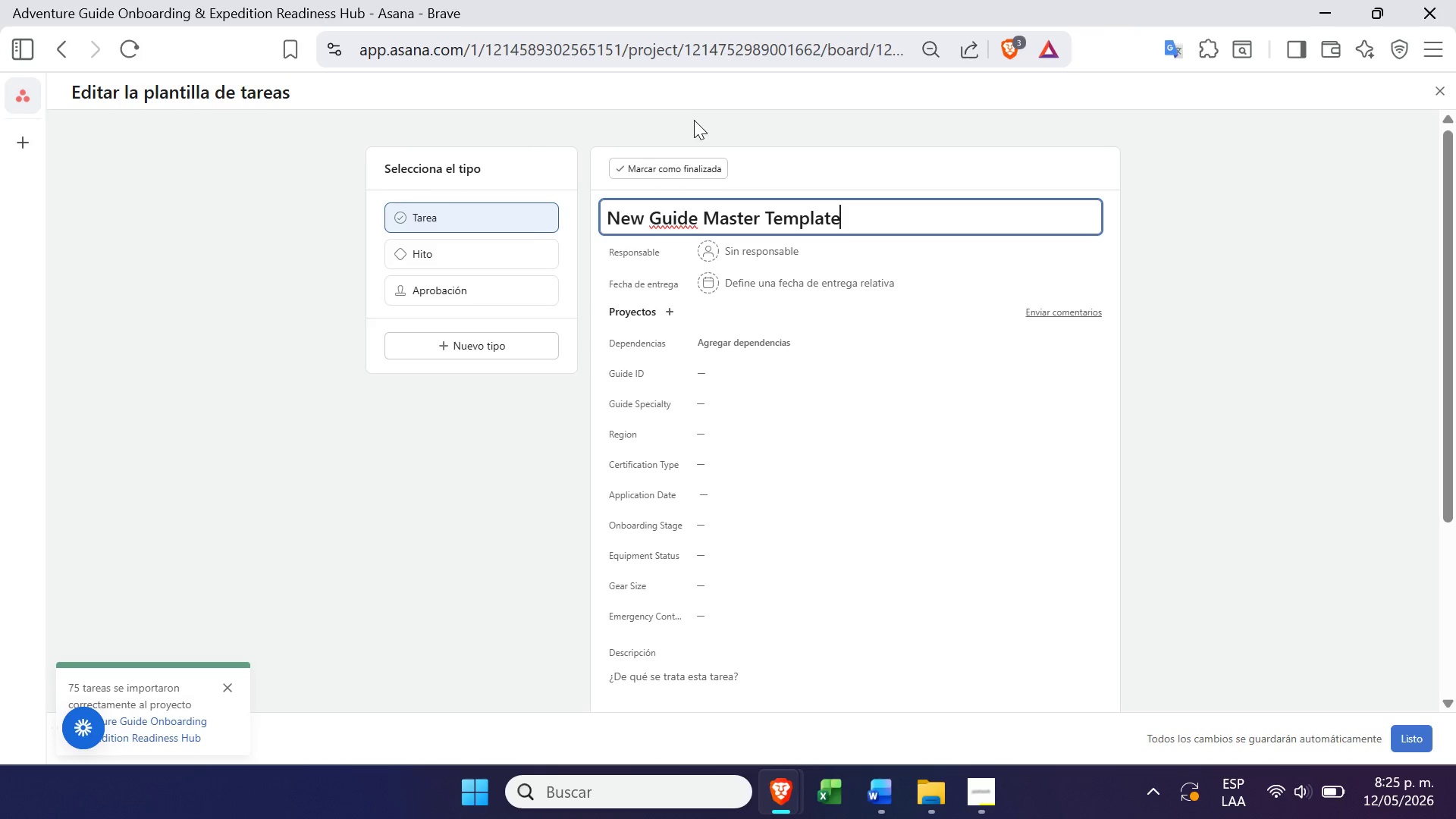 
key(Control+ControlLeft)
 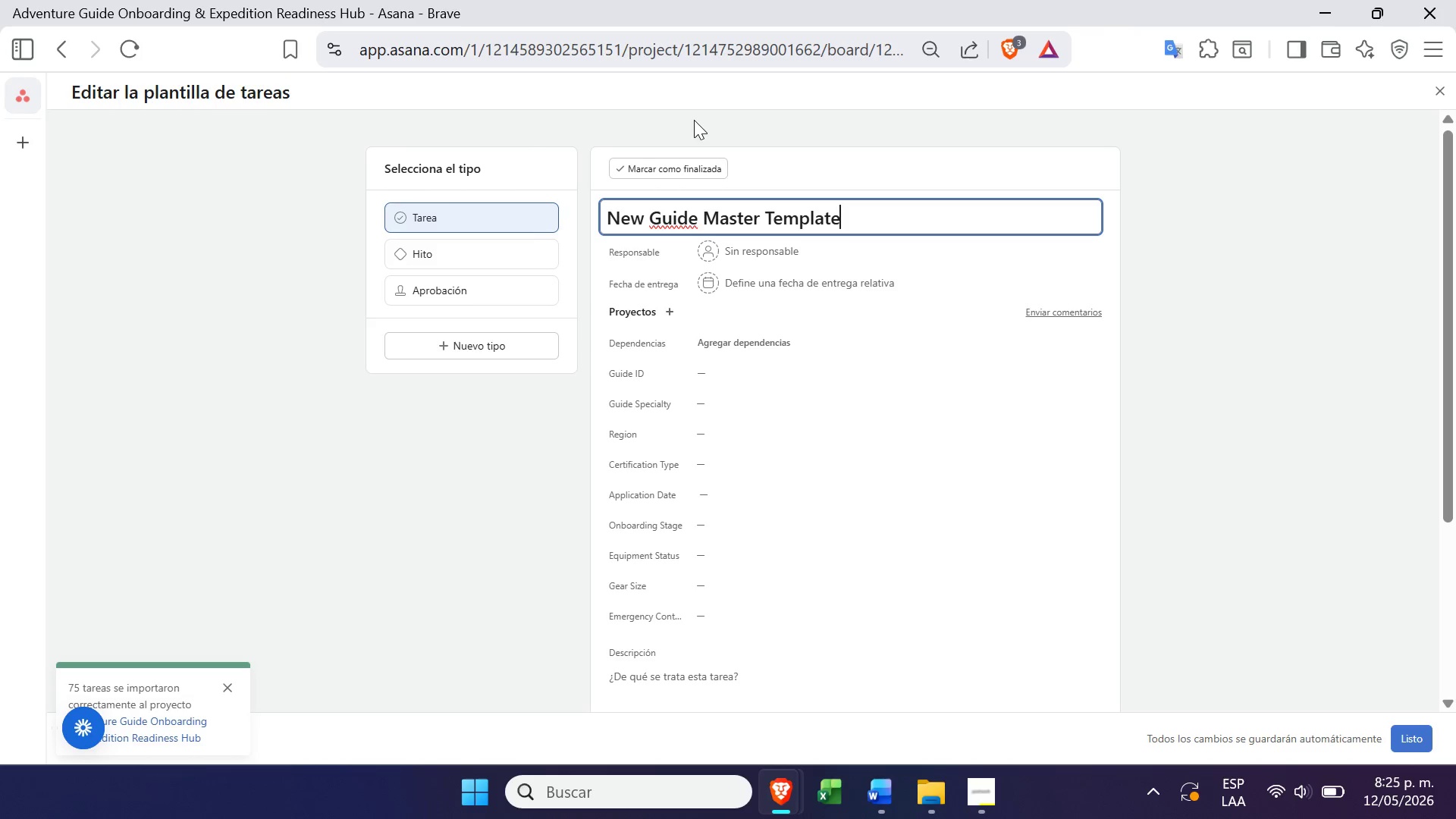 
key(Control+Shift+ShiftLeft)
 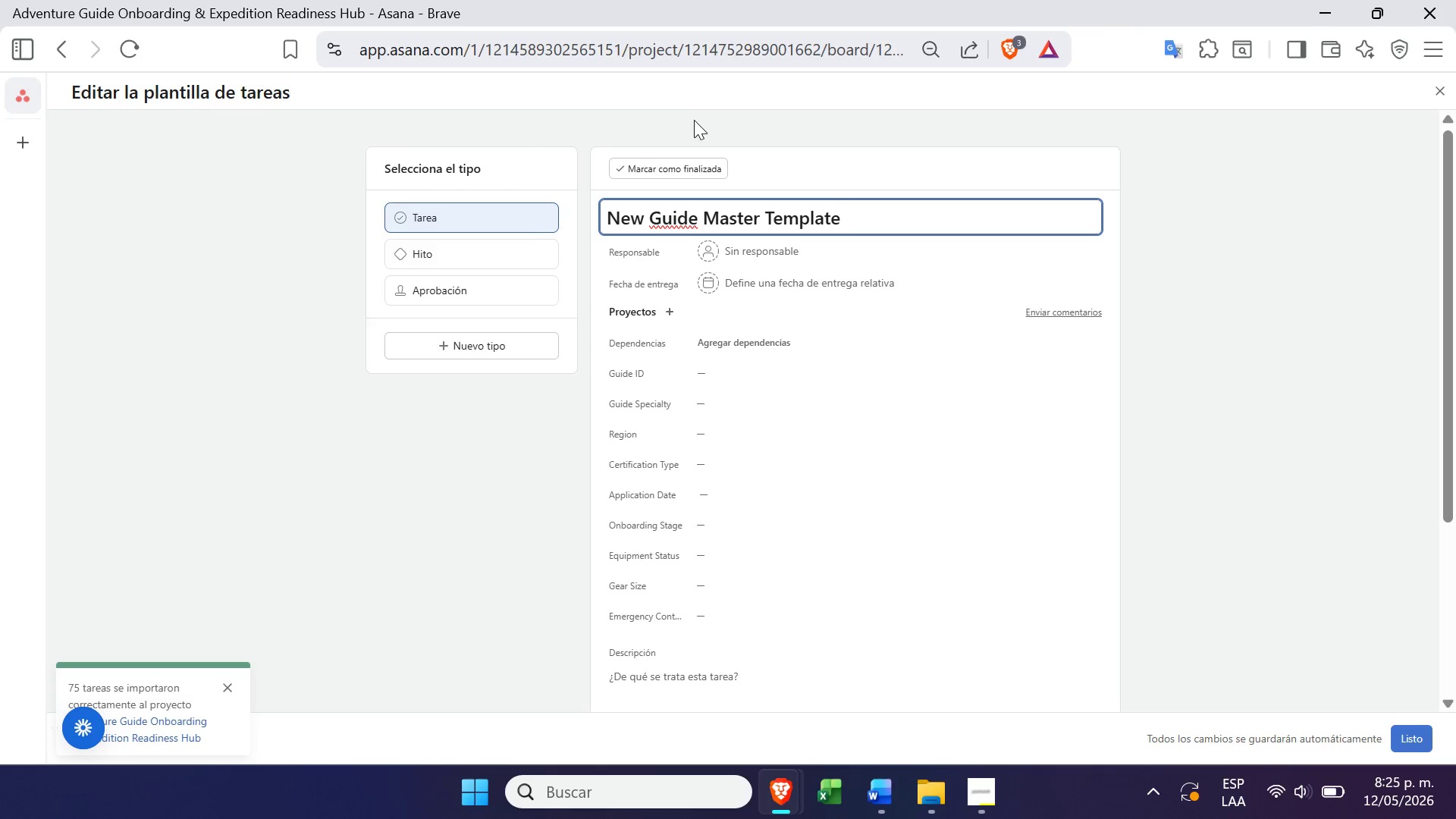 
wait(18.16)
 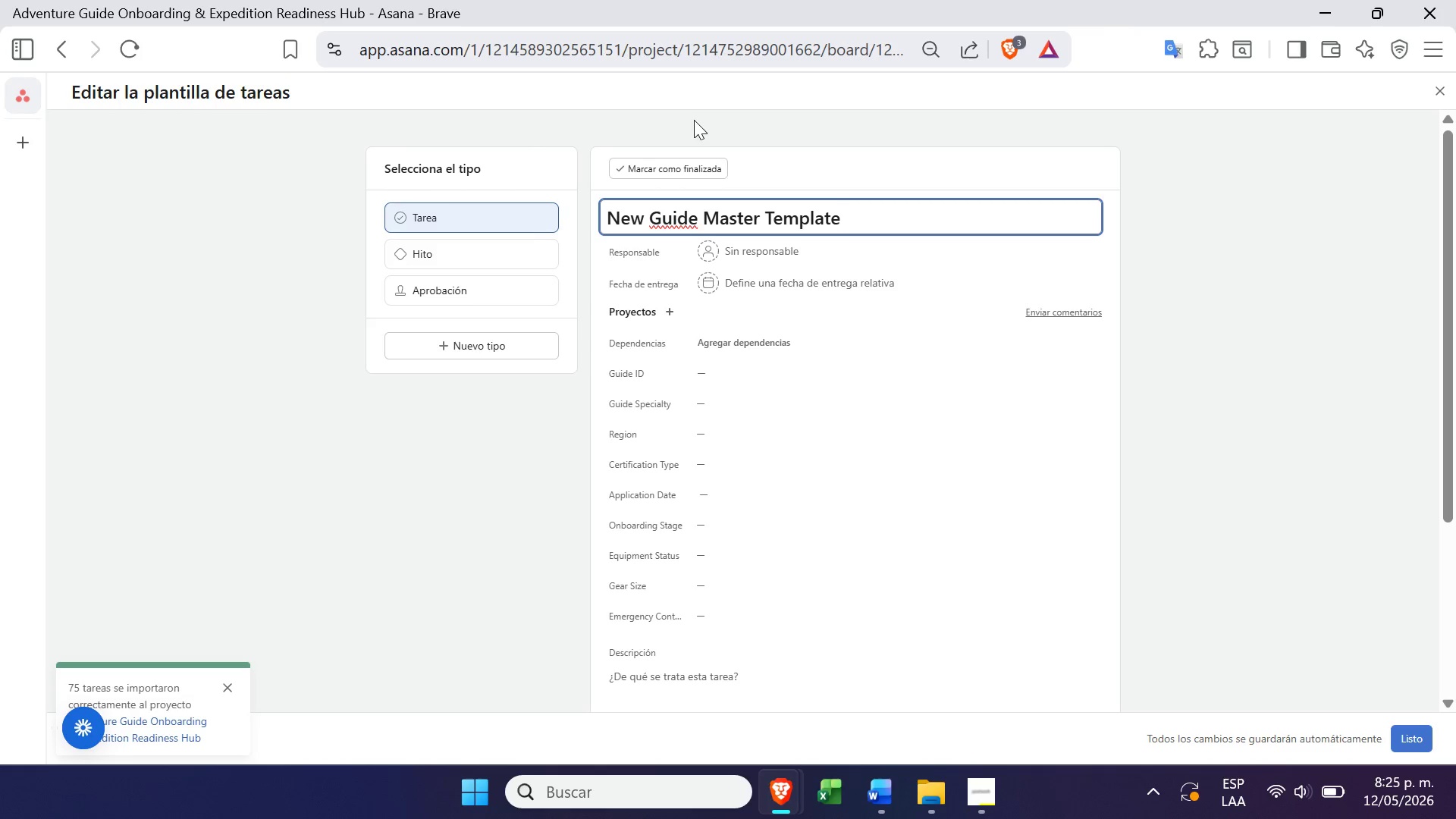 
double_click([645, 491])
 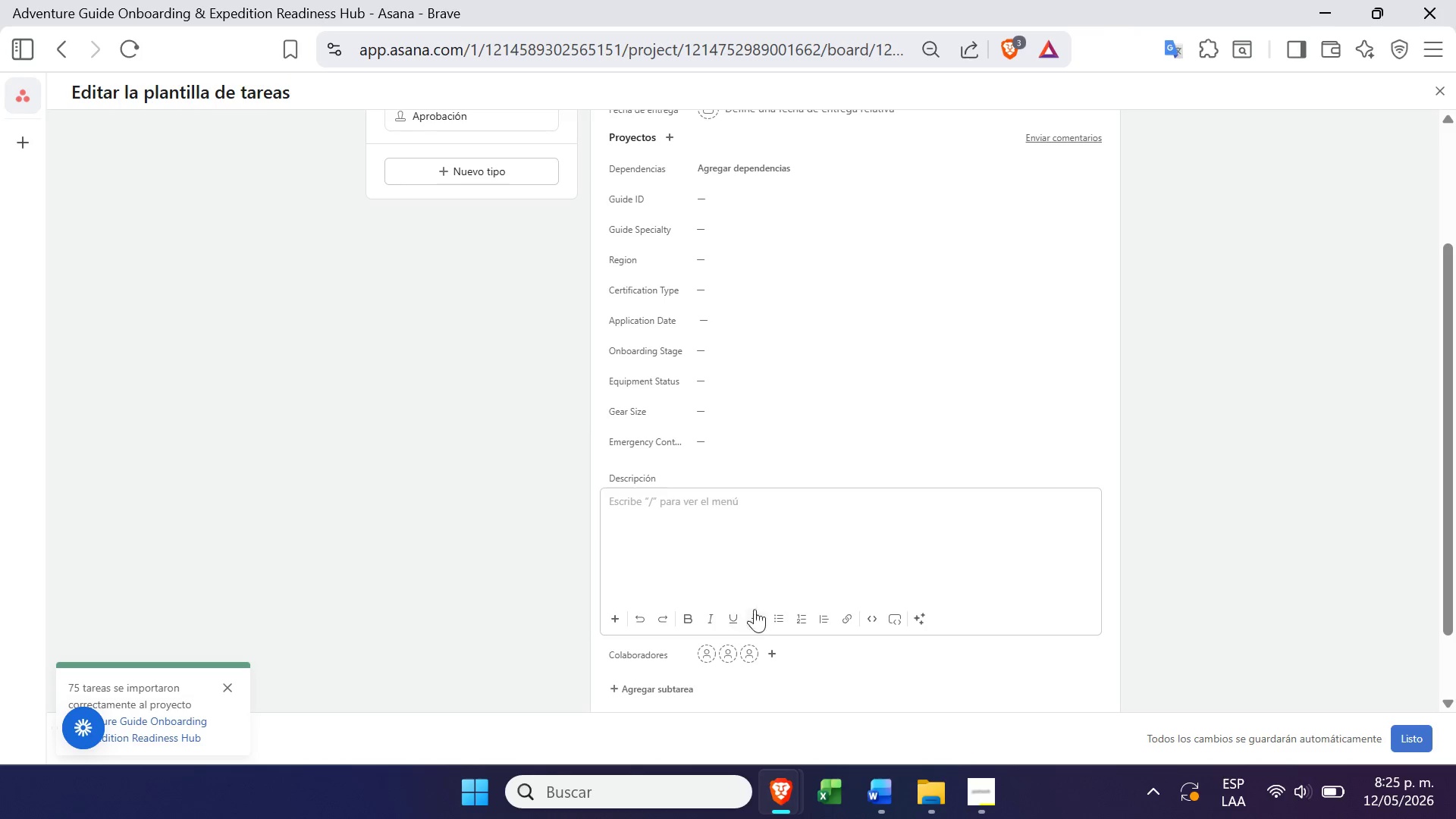 
type(Objetive)
 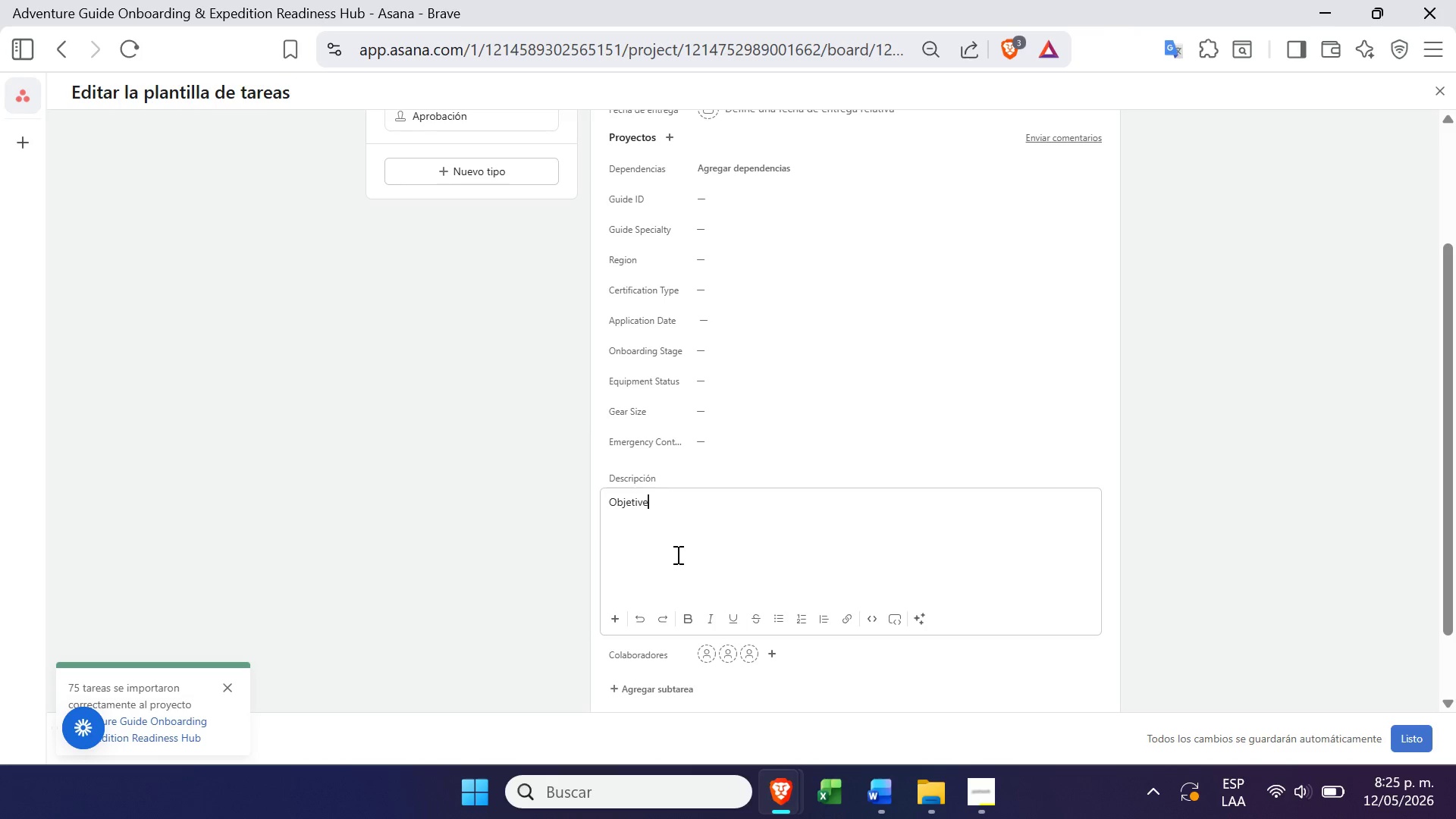 
hold_key(key=ShiftRight, duration=0.45)
 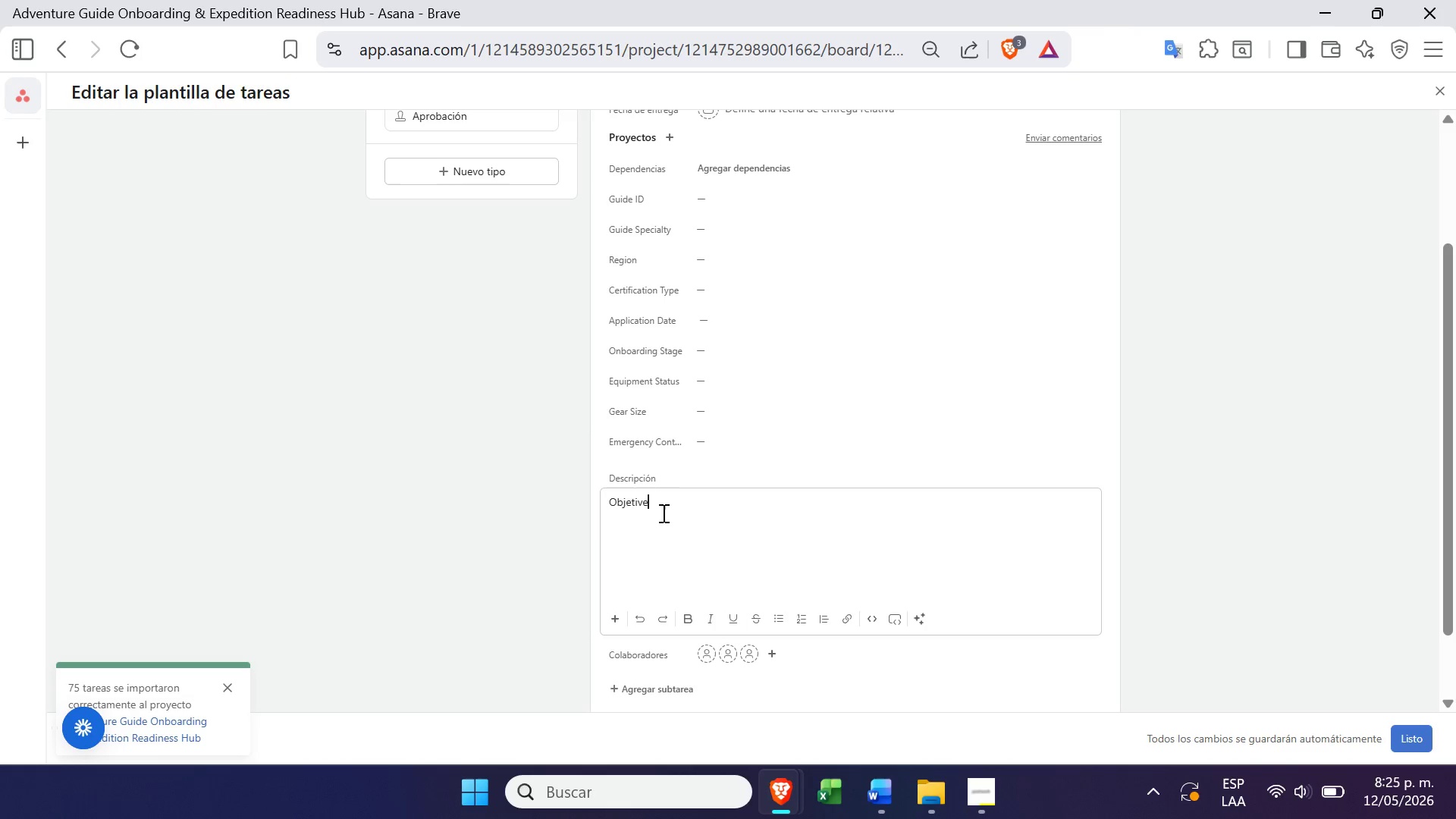 
left_click_drag(start_coordinate=[664, 512], to_coordinate=[602, 507])
 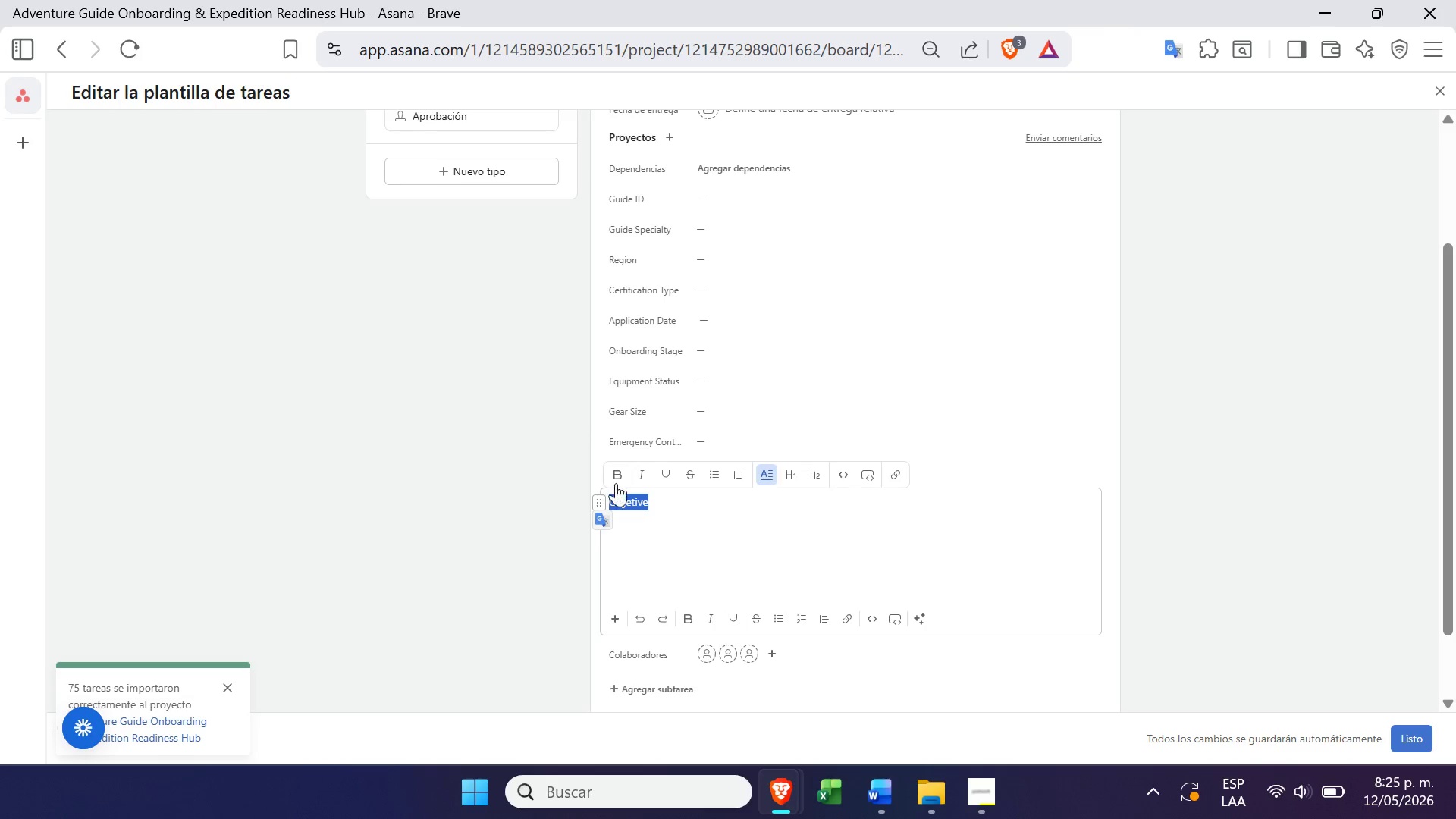 
left_click([617, 476])
 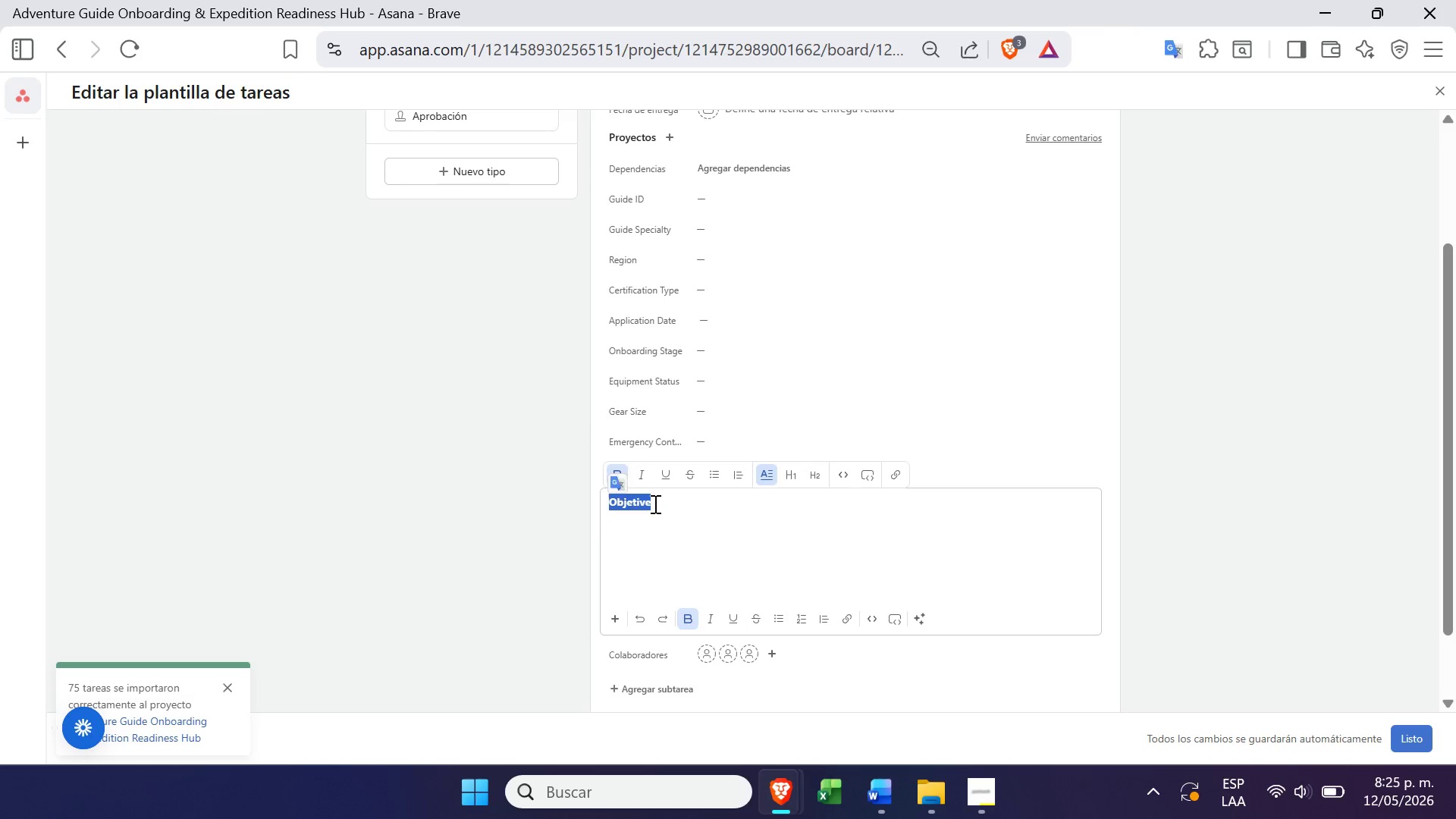 
left_click([656, 507])
 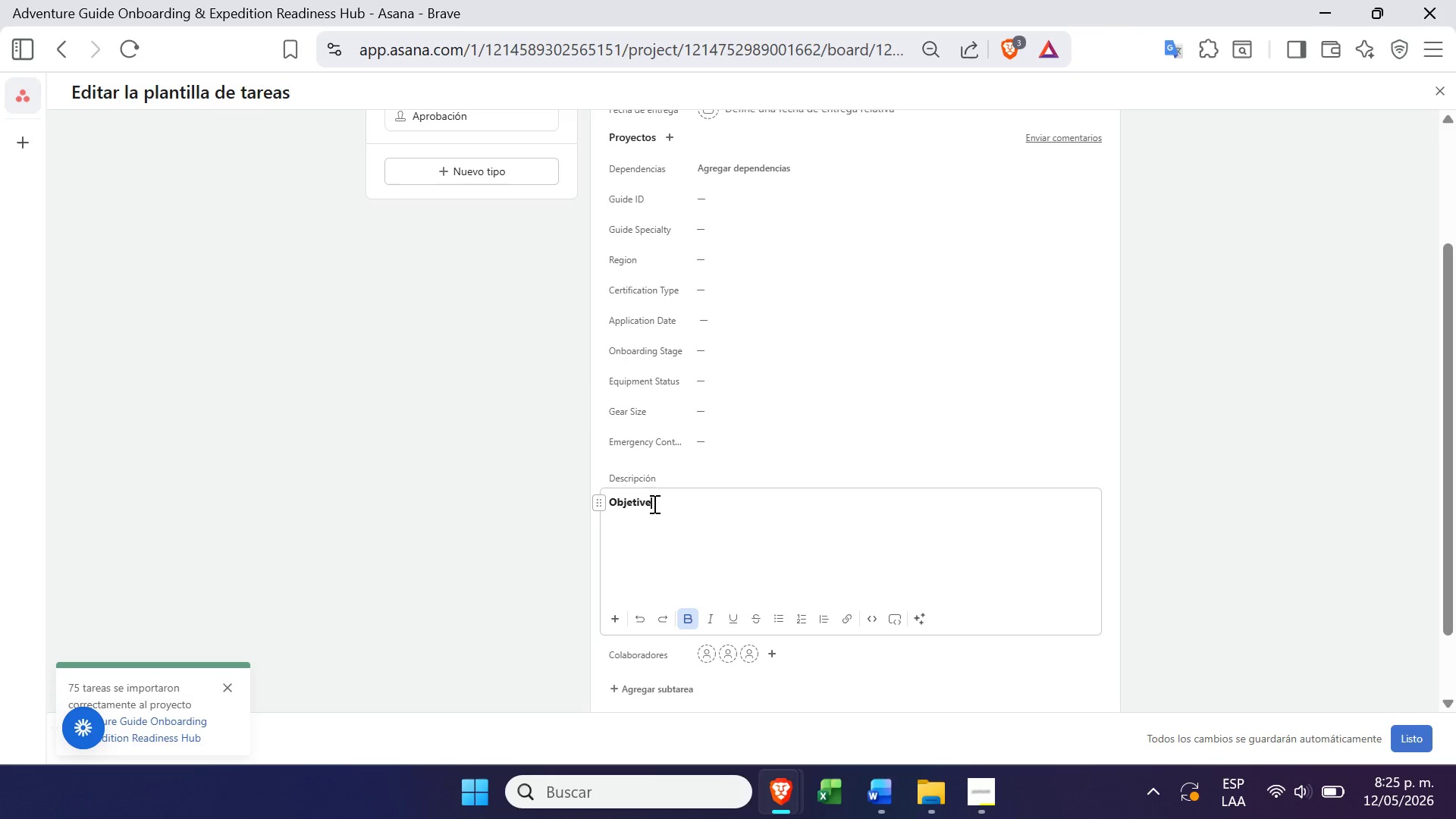 
left_click([631, 501])
 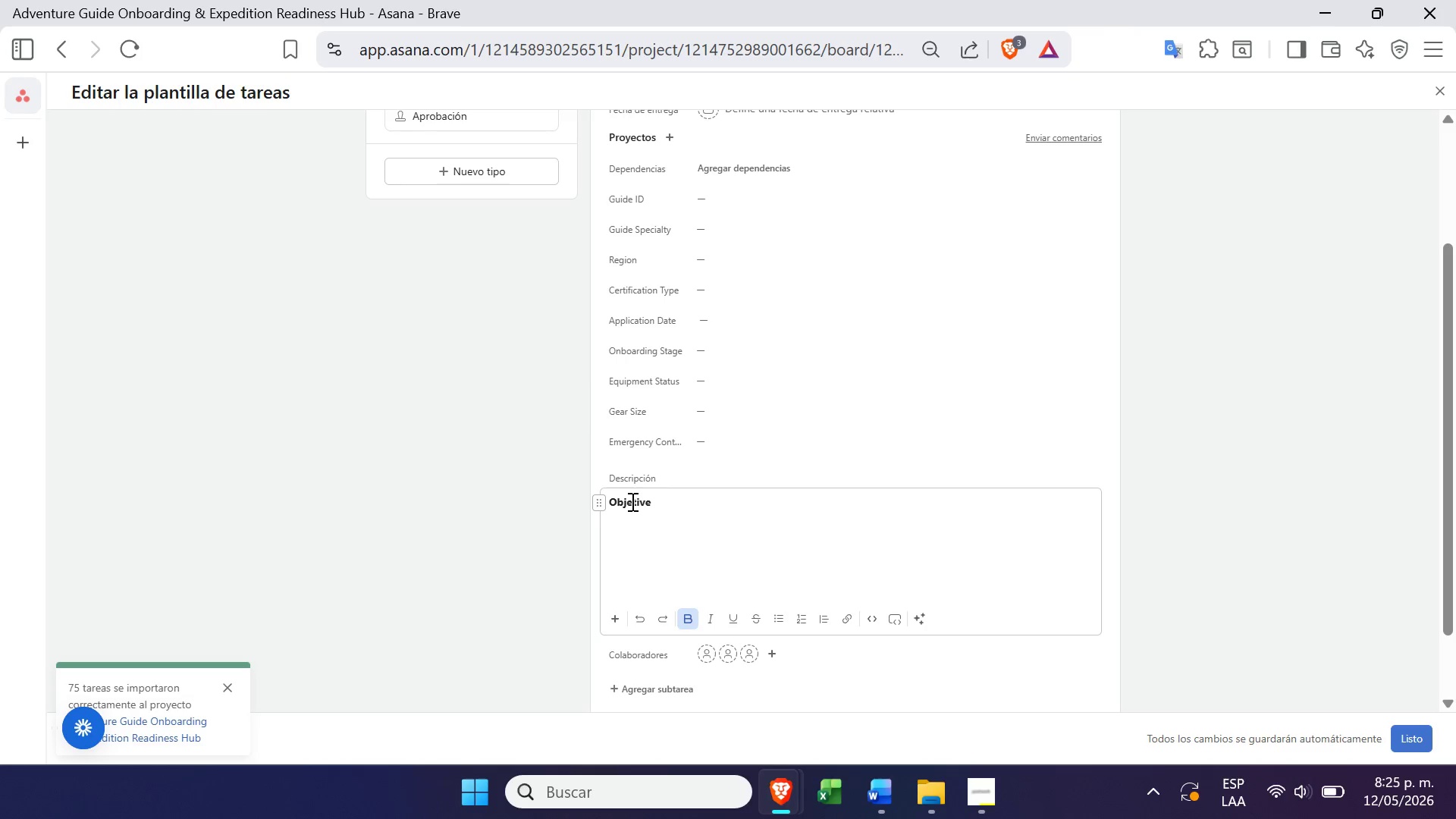 
key(C)
 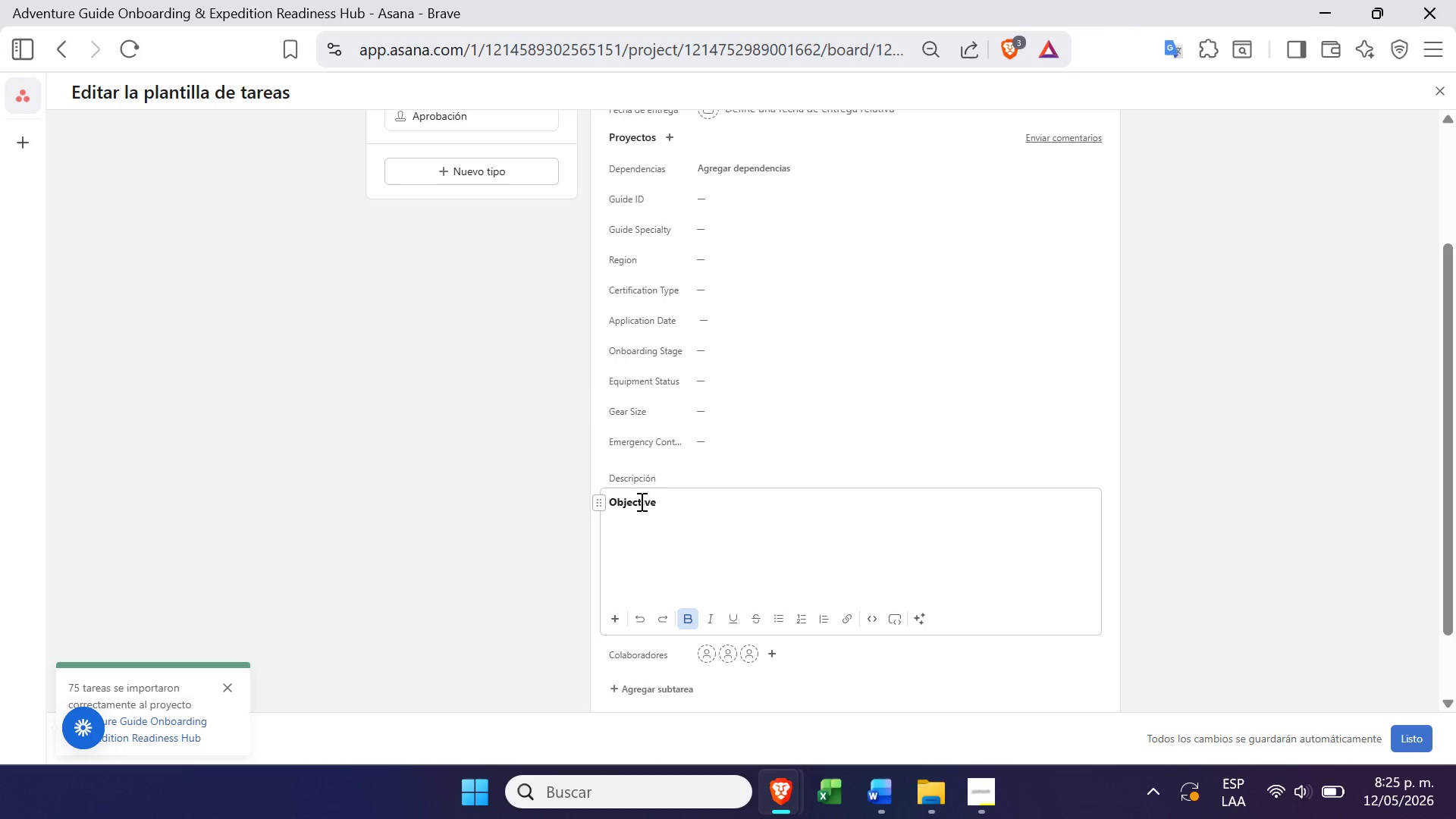 
left_click([700, 497])
 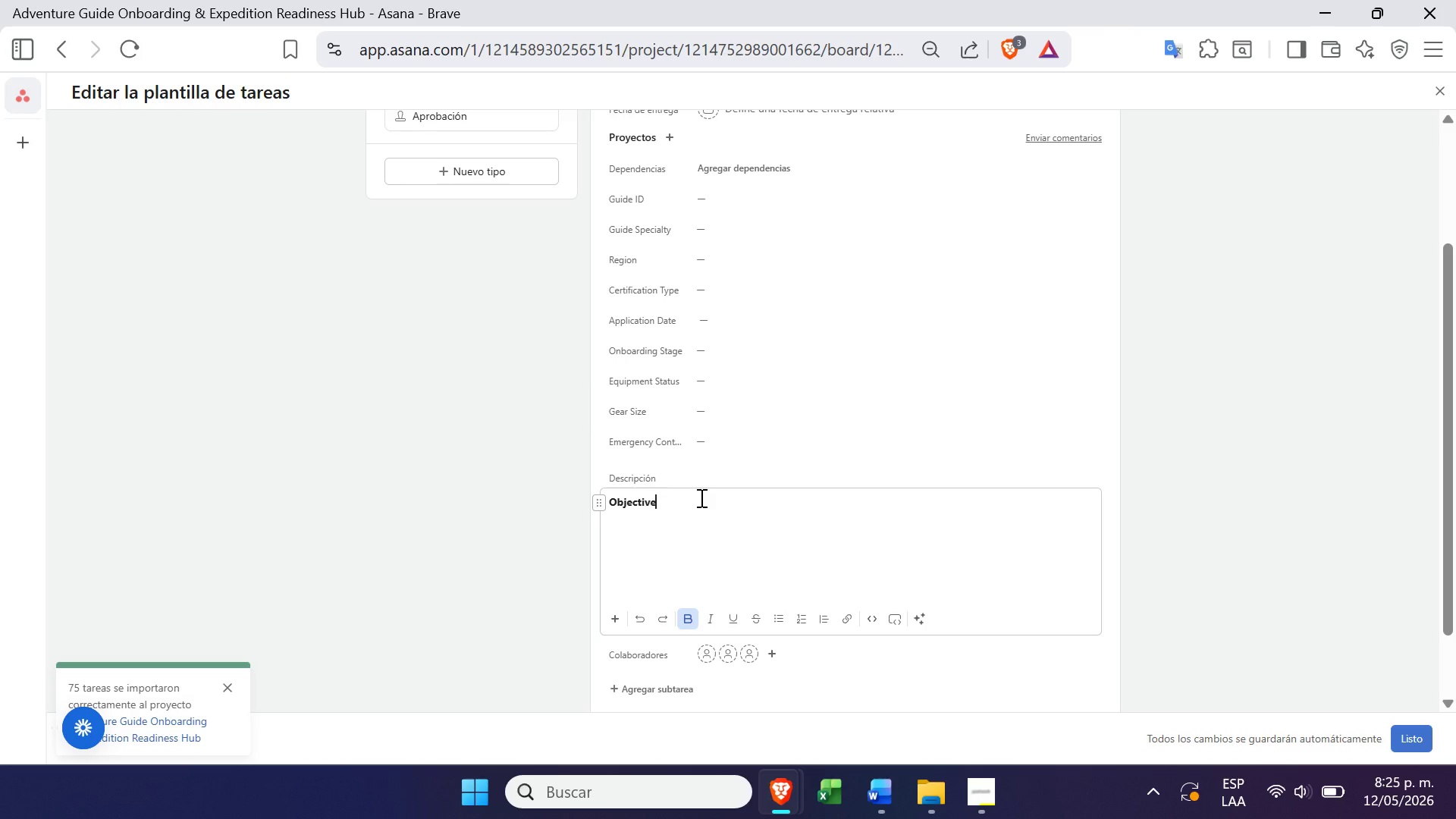 
key(Enter)
 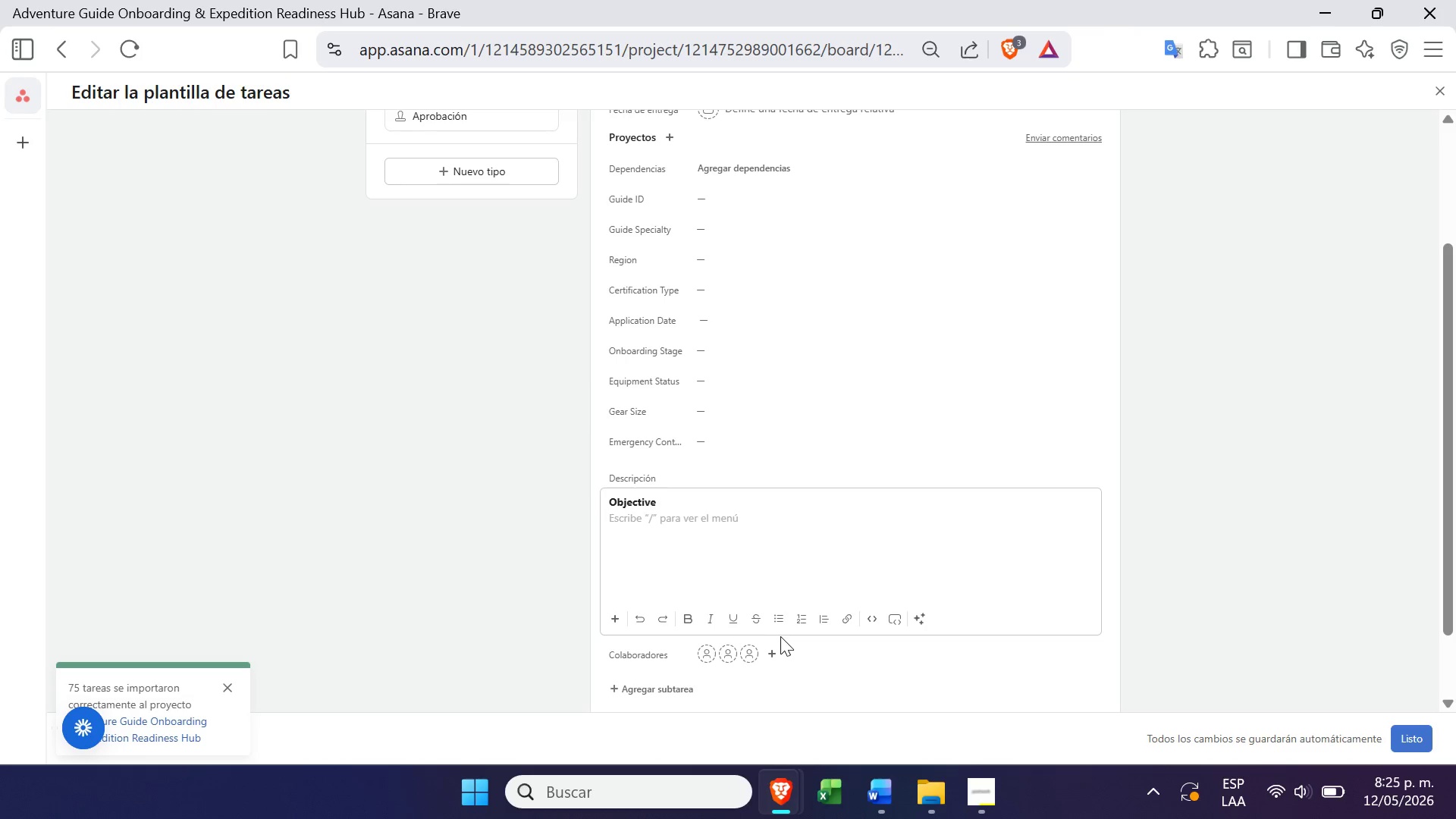 
left_click([780, 615])
 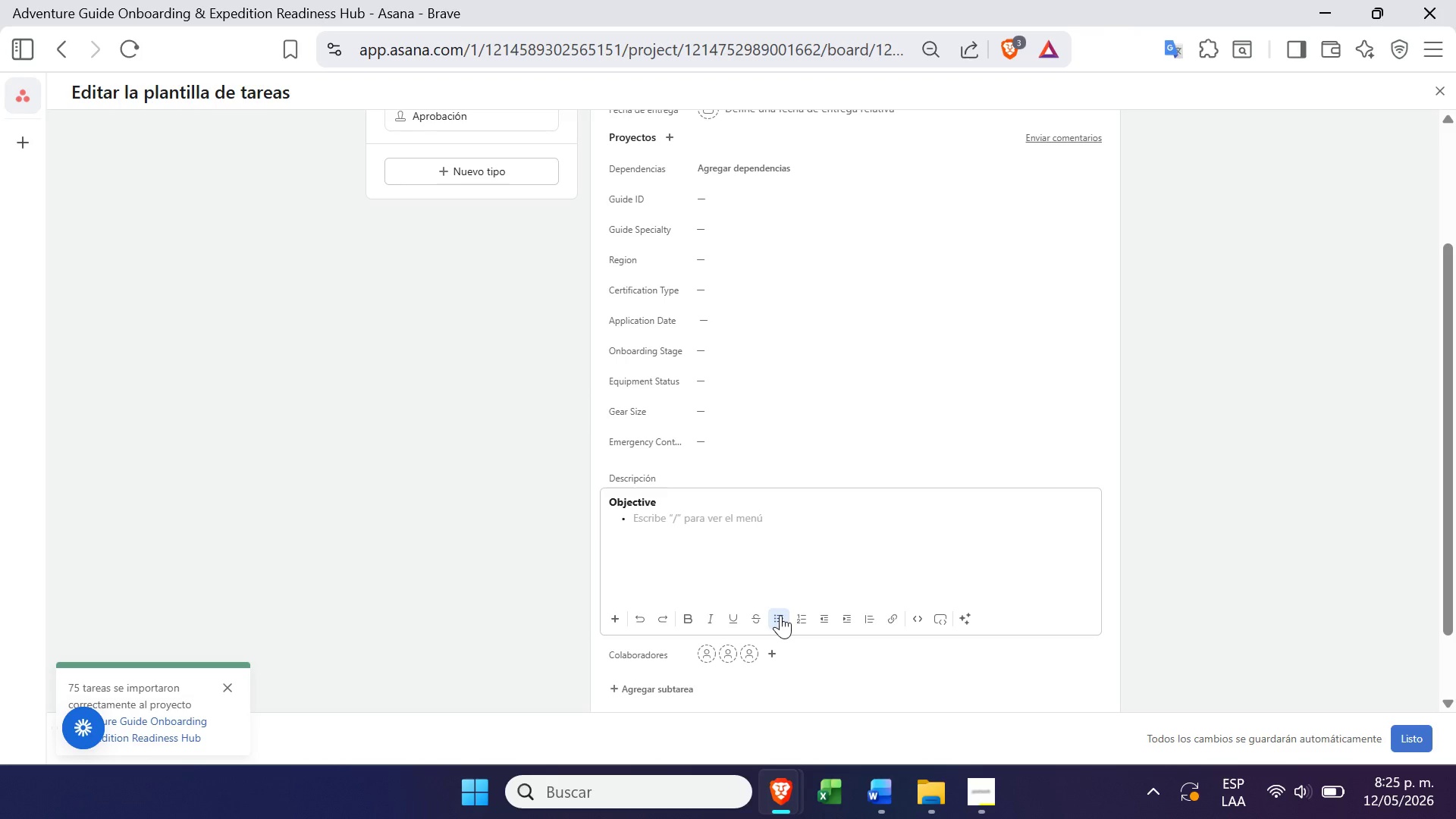 
type(Transition the new guide from hired)
 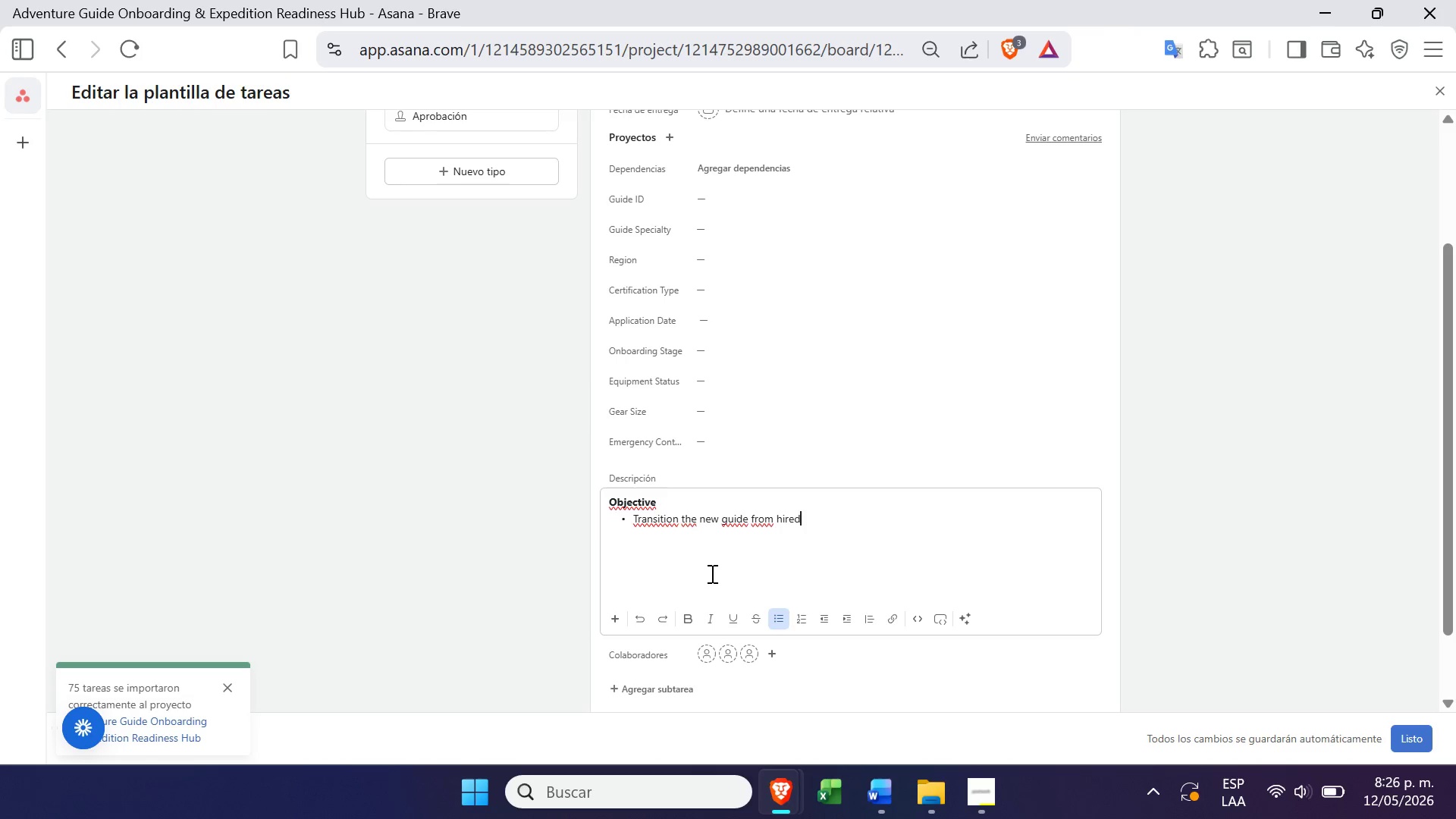 
wait(6.89)
 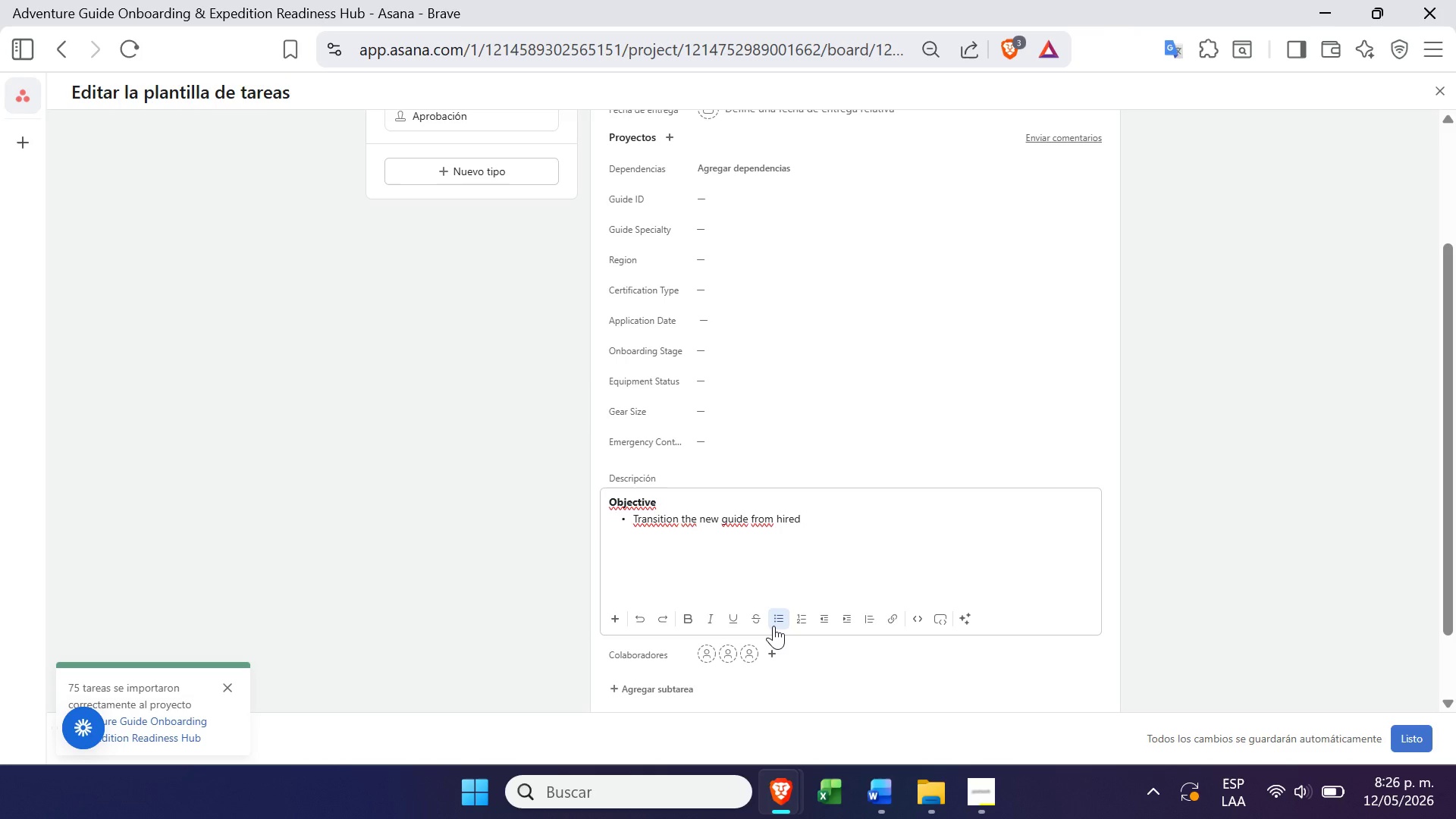 
key(Shift+2)
 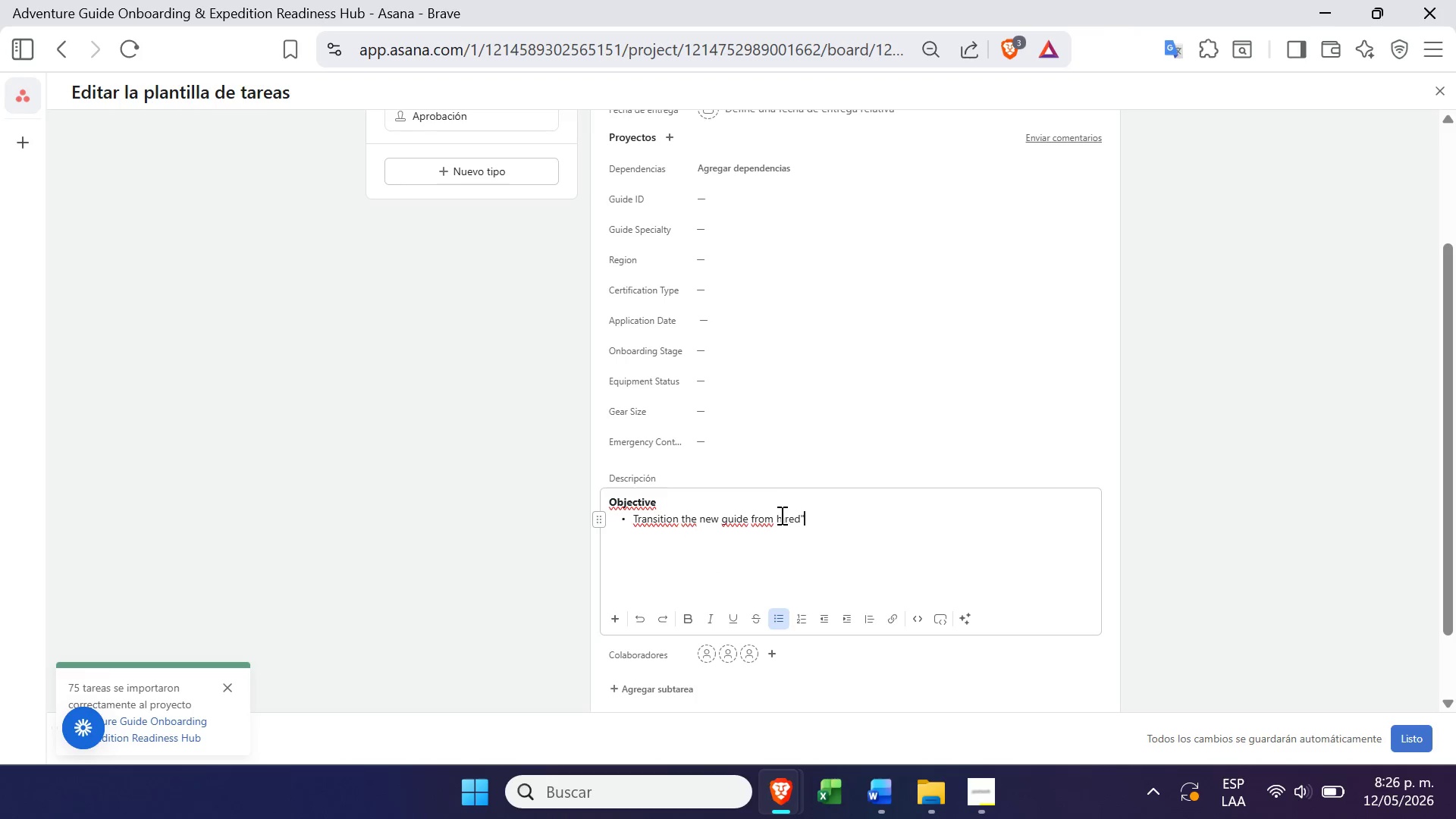 
left_click([774, 519])
 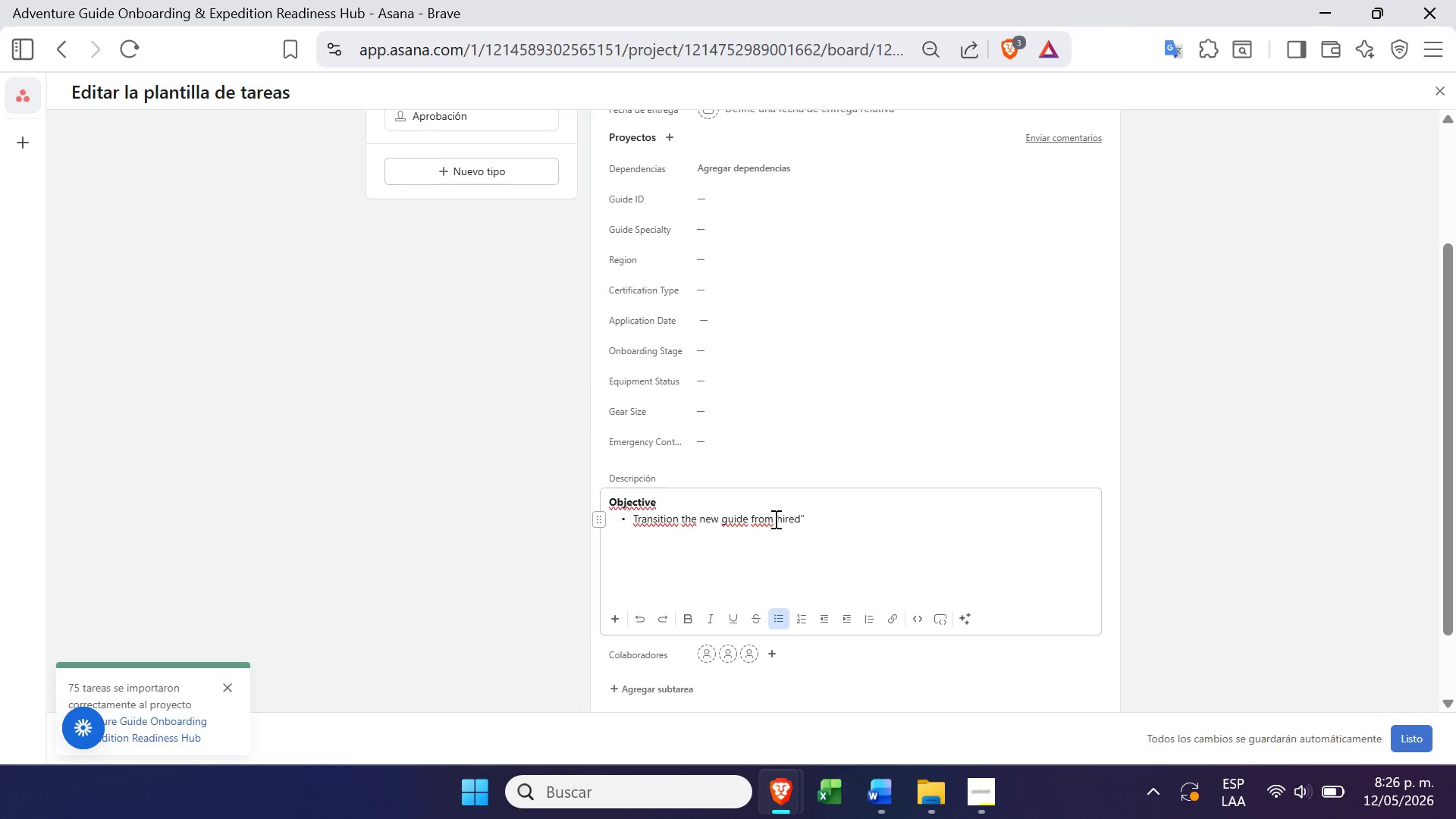 
key(ArrowRight)
 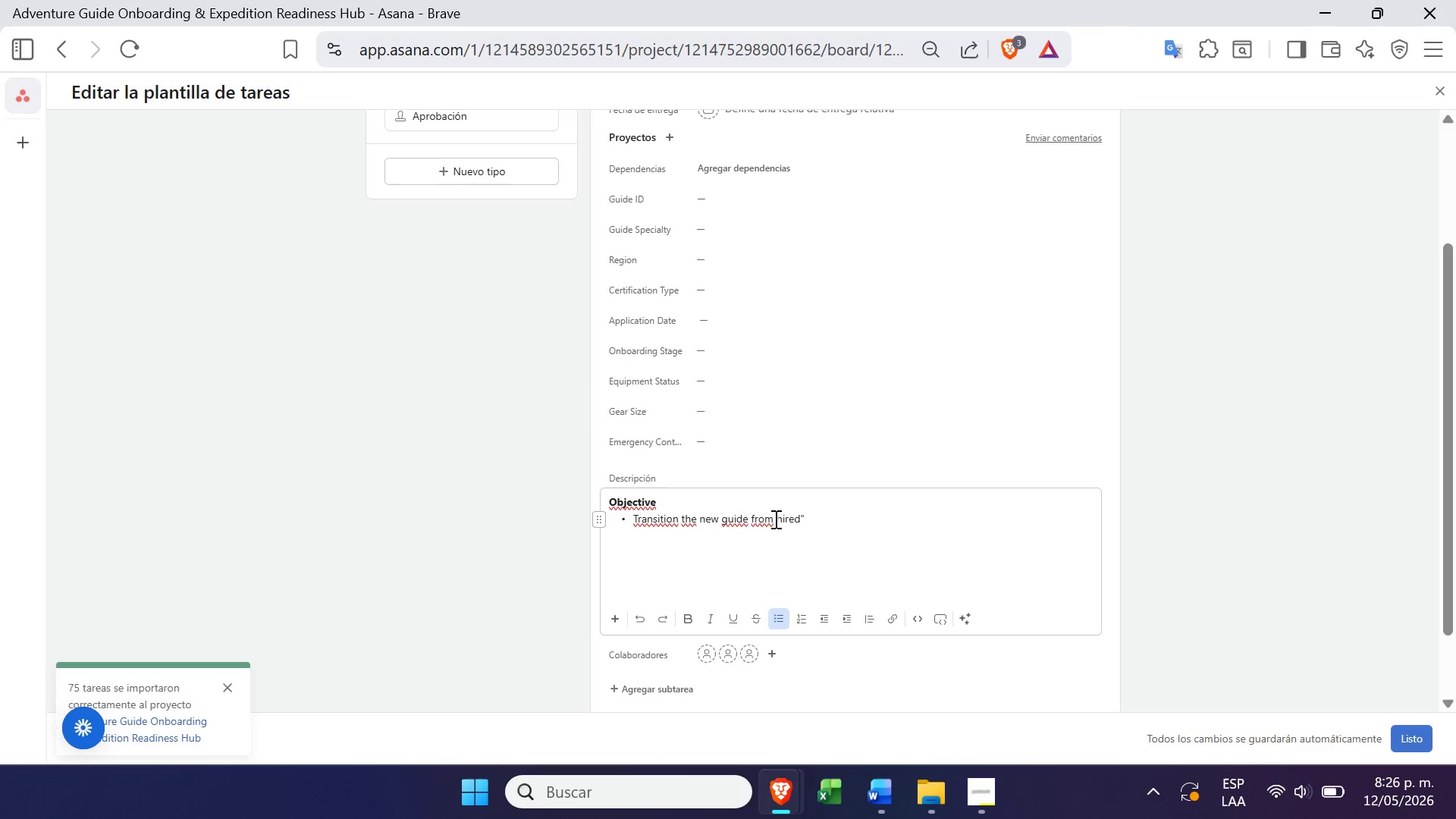 
key(Shift+ShiftRight)
 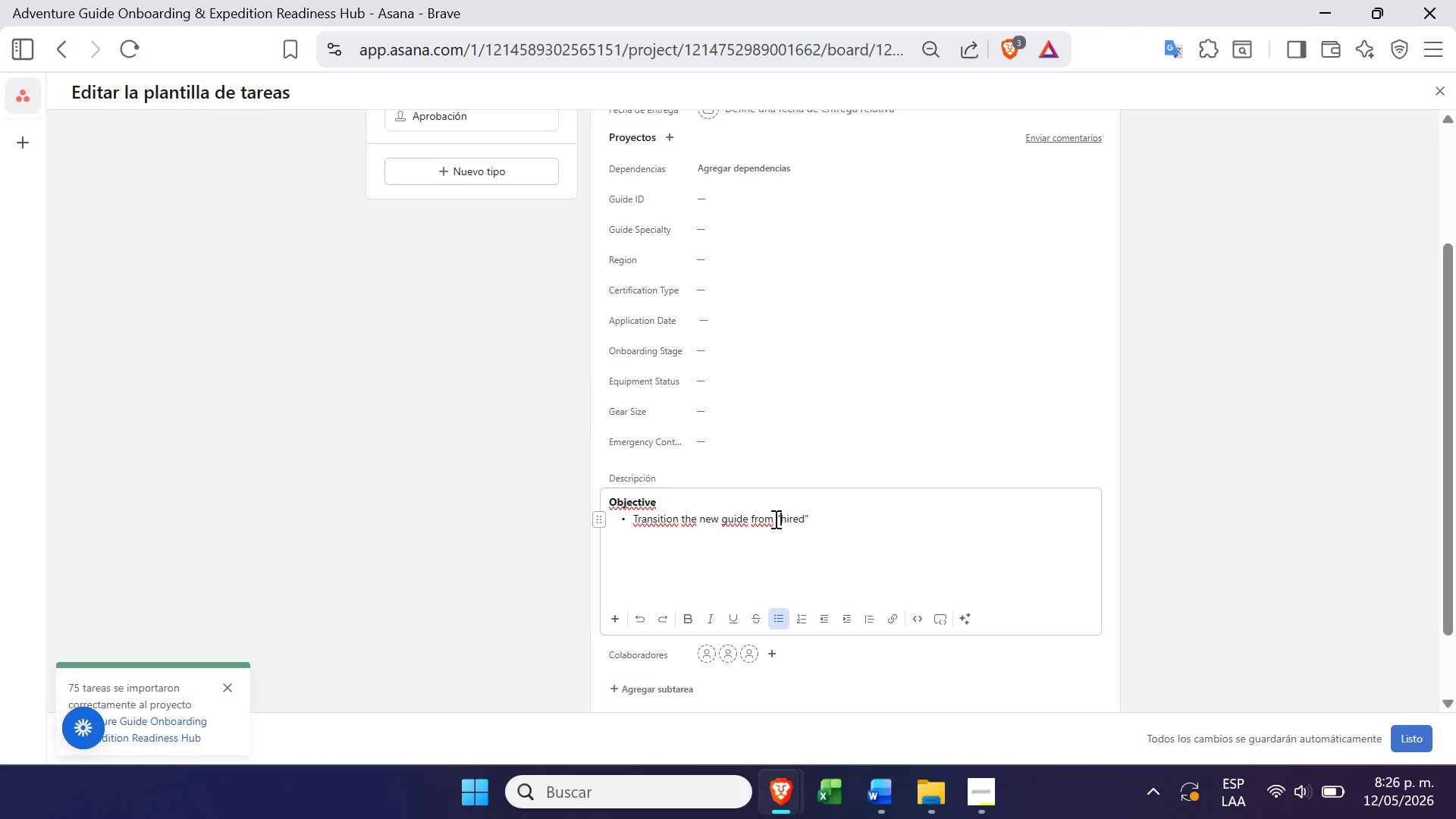 
key(Shift+2)
 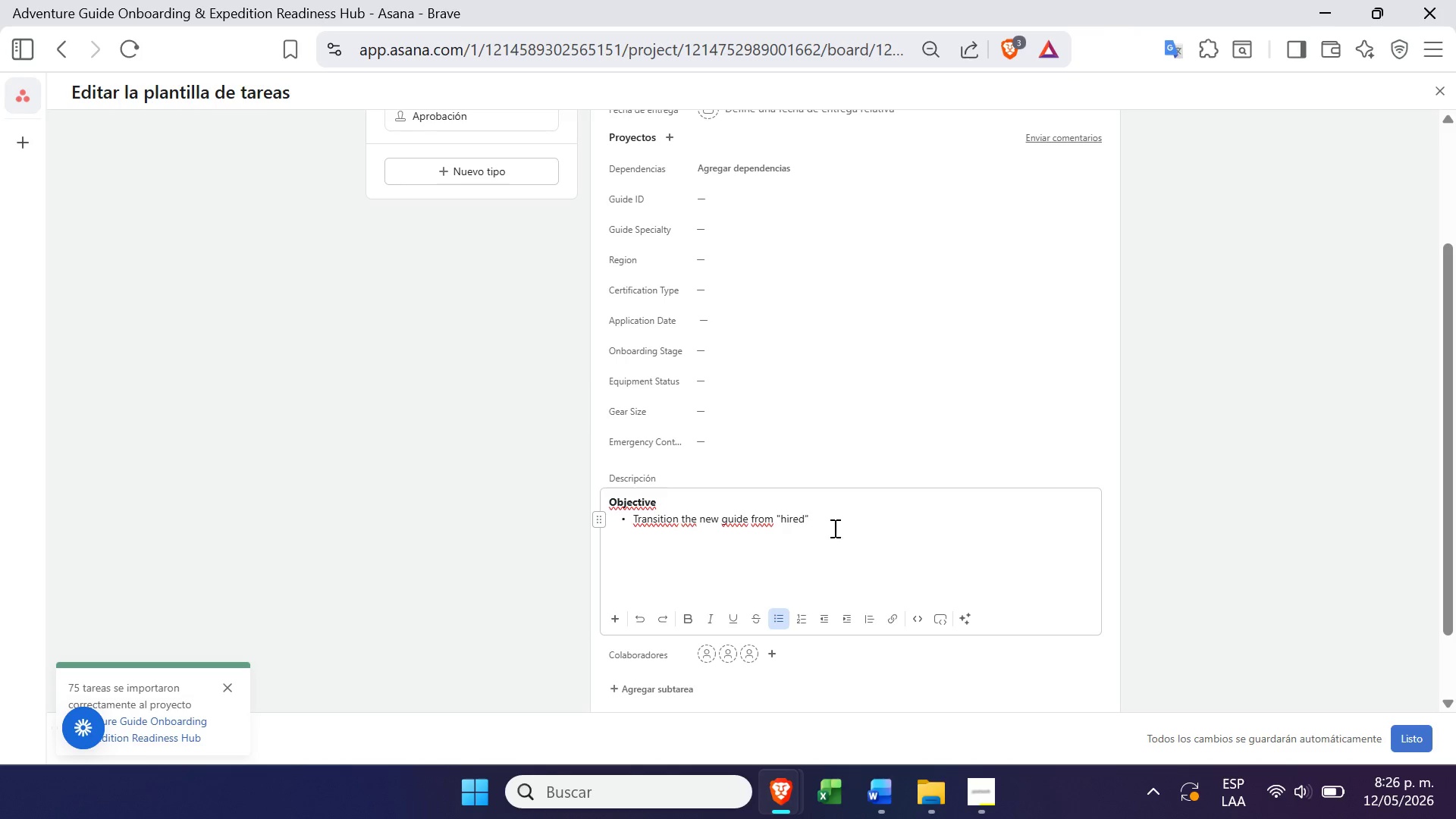 
left_click([838, 535])
 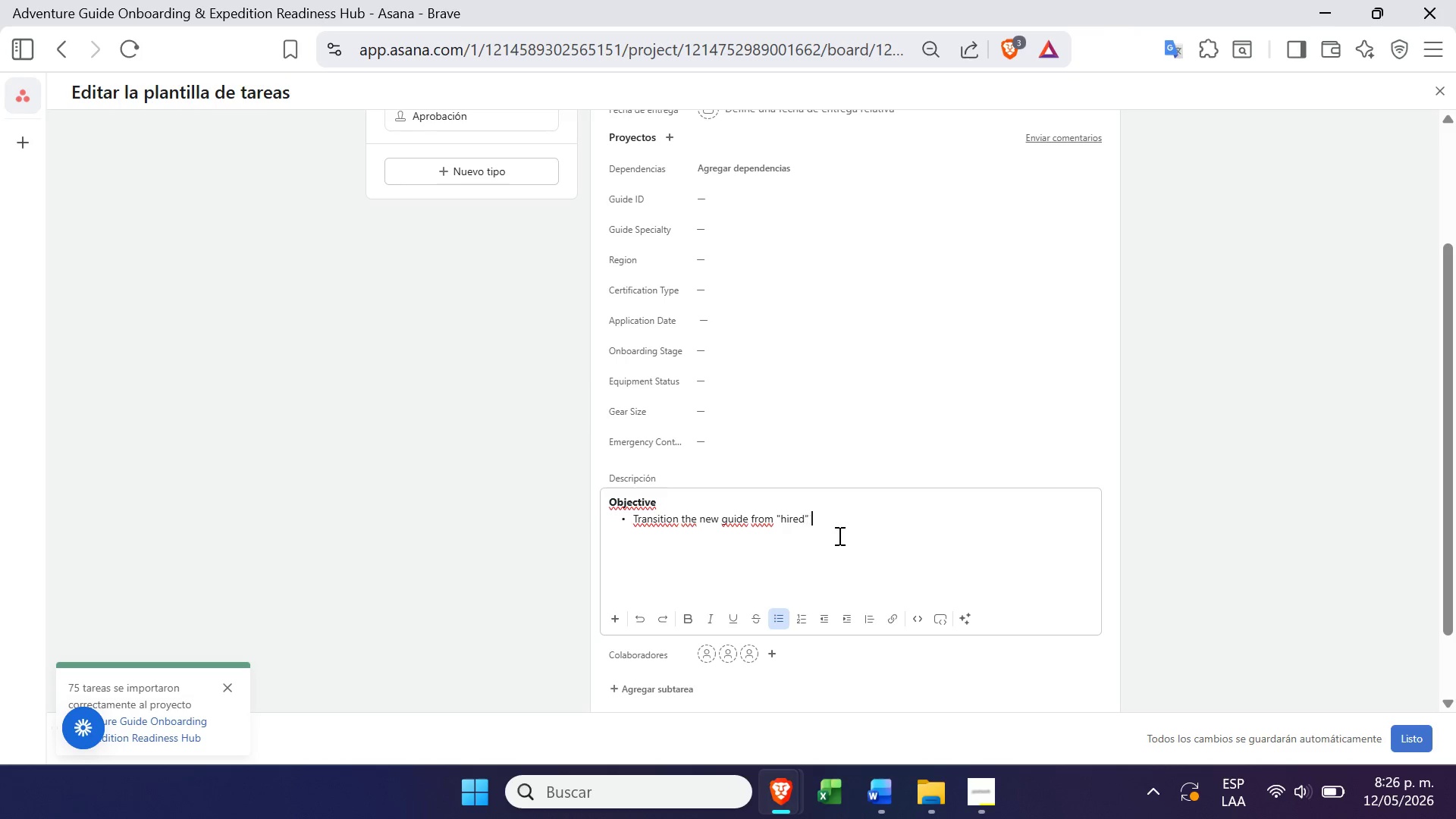 
type( sr)
key(Backspace)
type(tatus )
 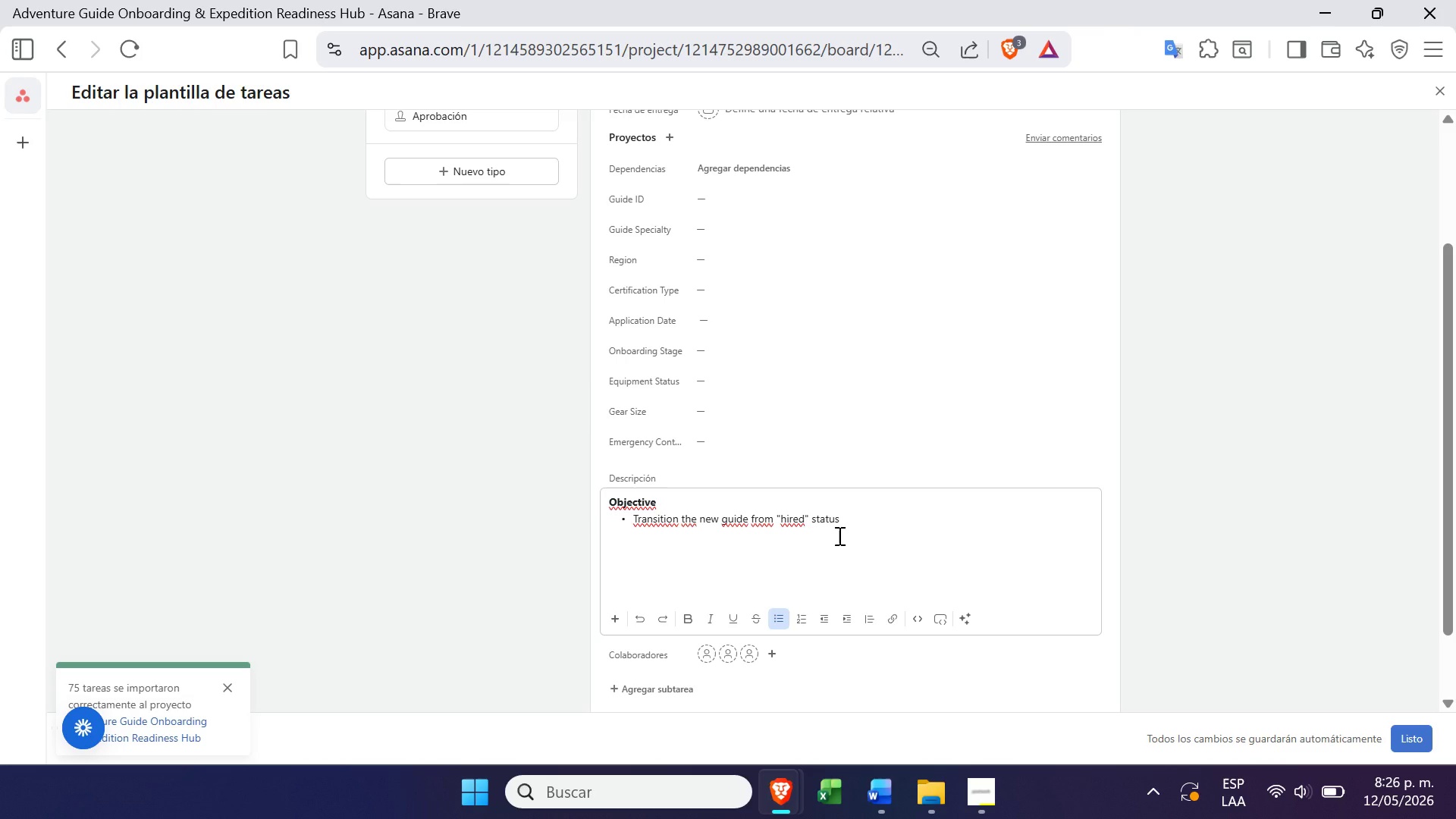 
wait(5.14)
 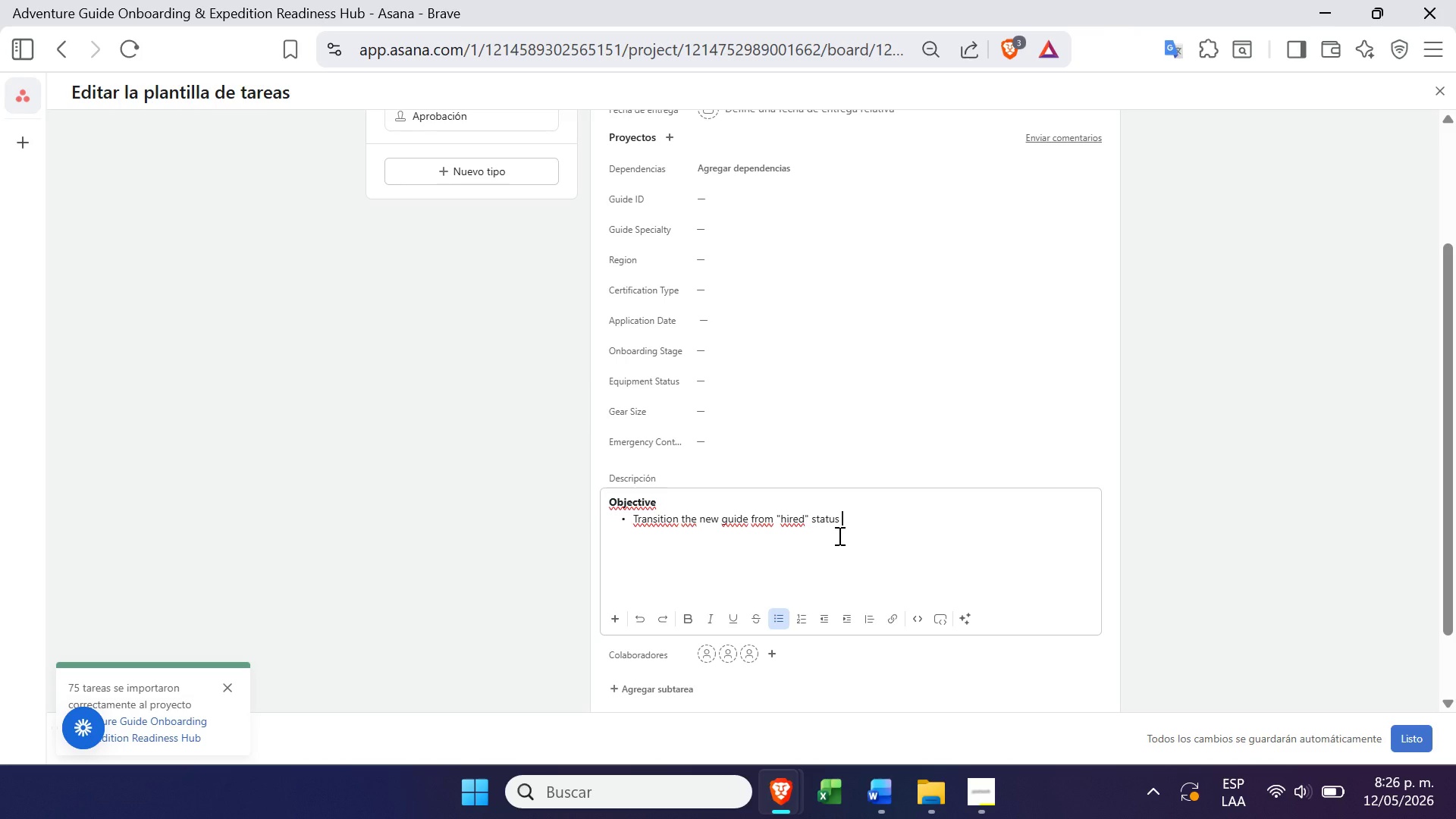 
type(to Field Ready@)
 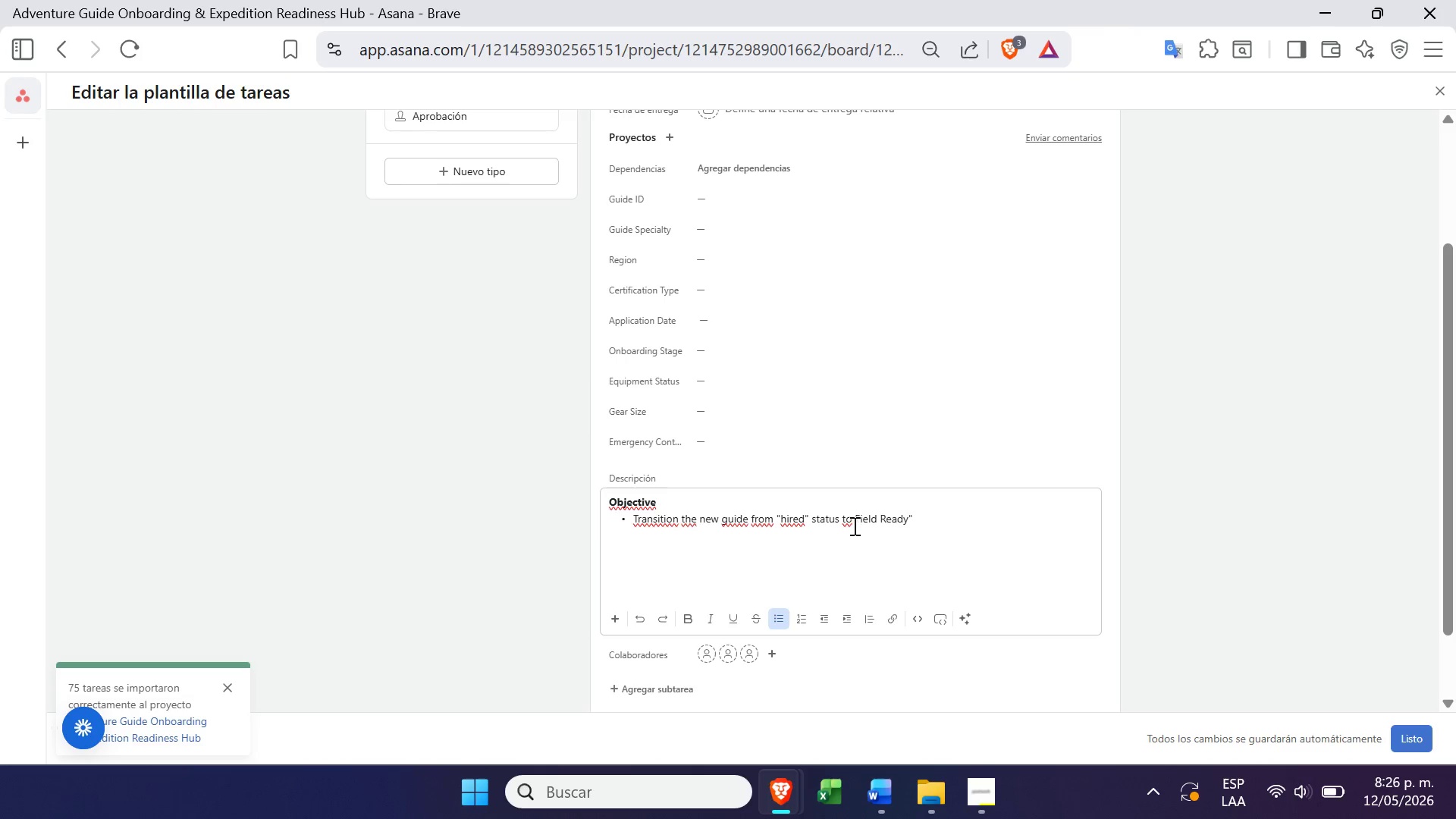 
left_click([855, 525])
 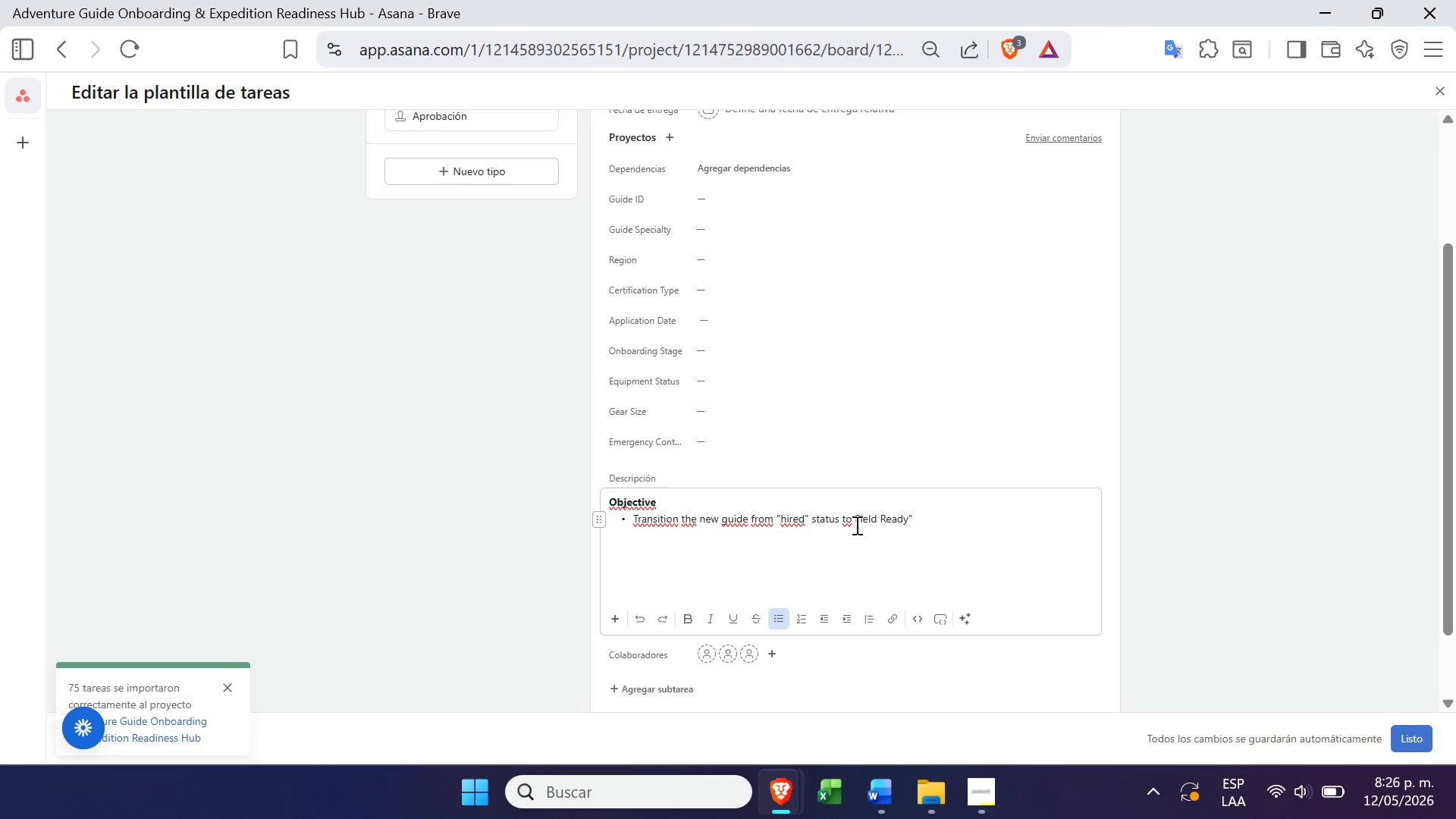 
key(Shift+ShiftRight)
 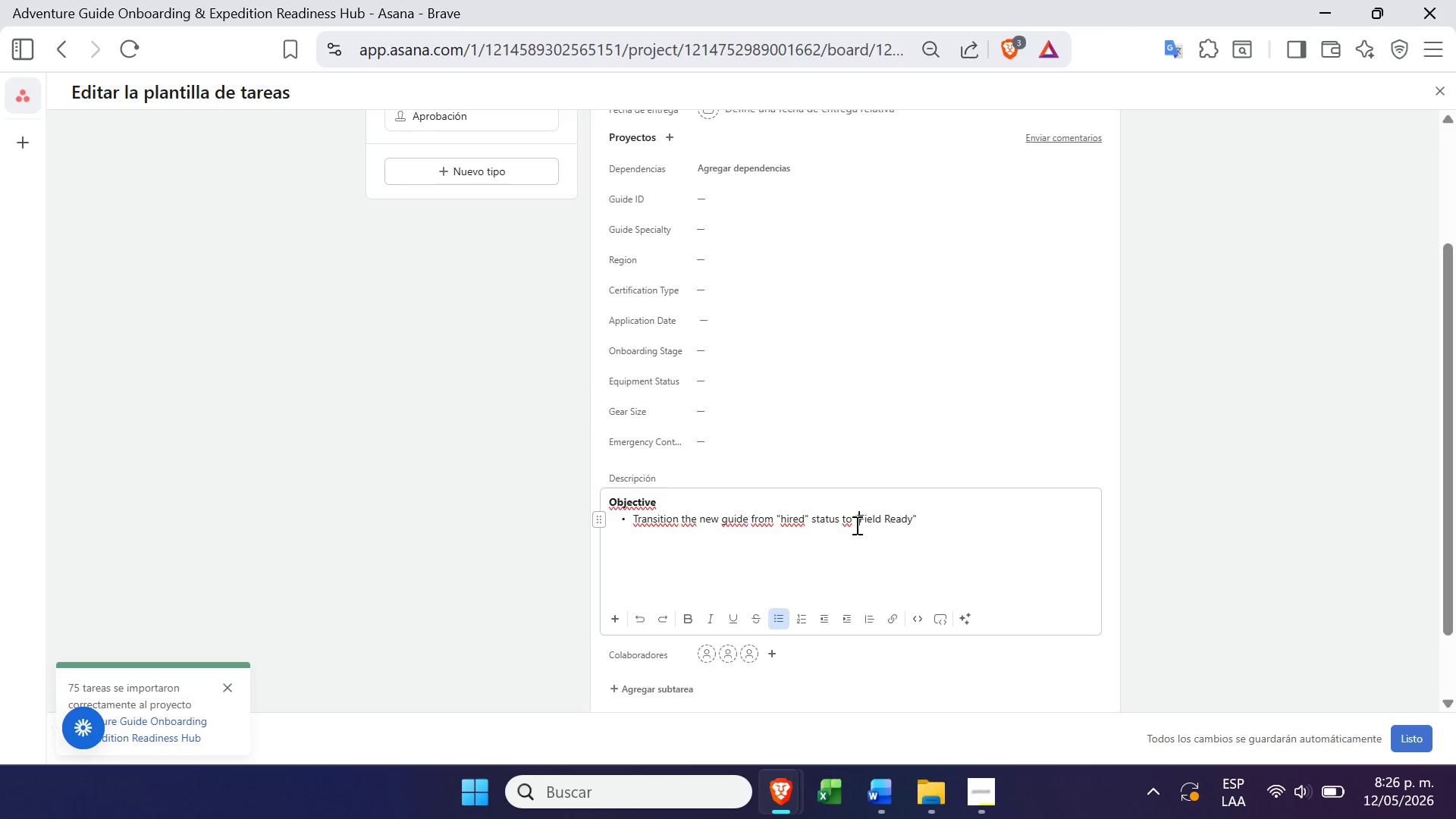 
key(Shift+2)
 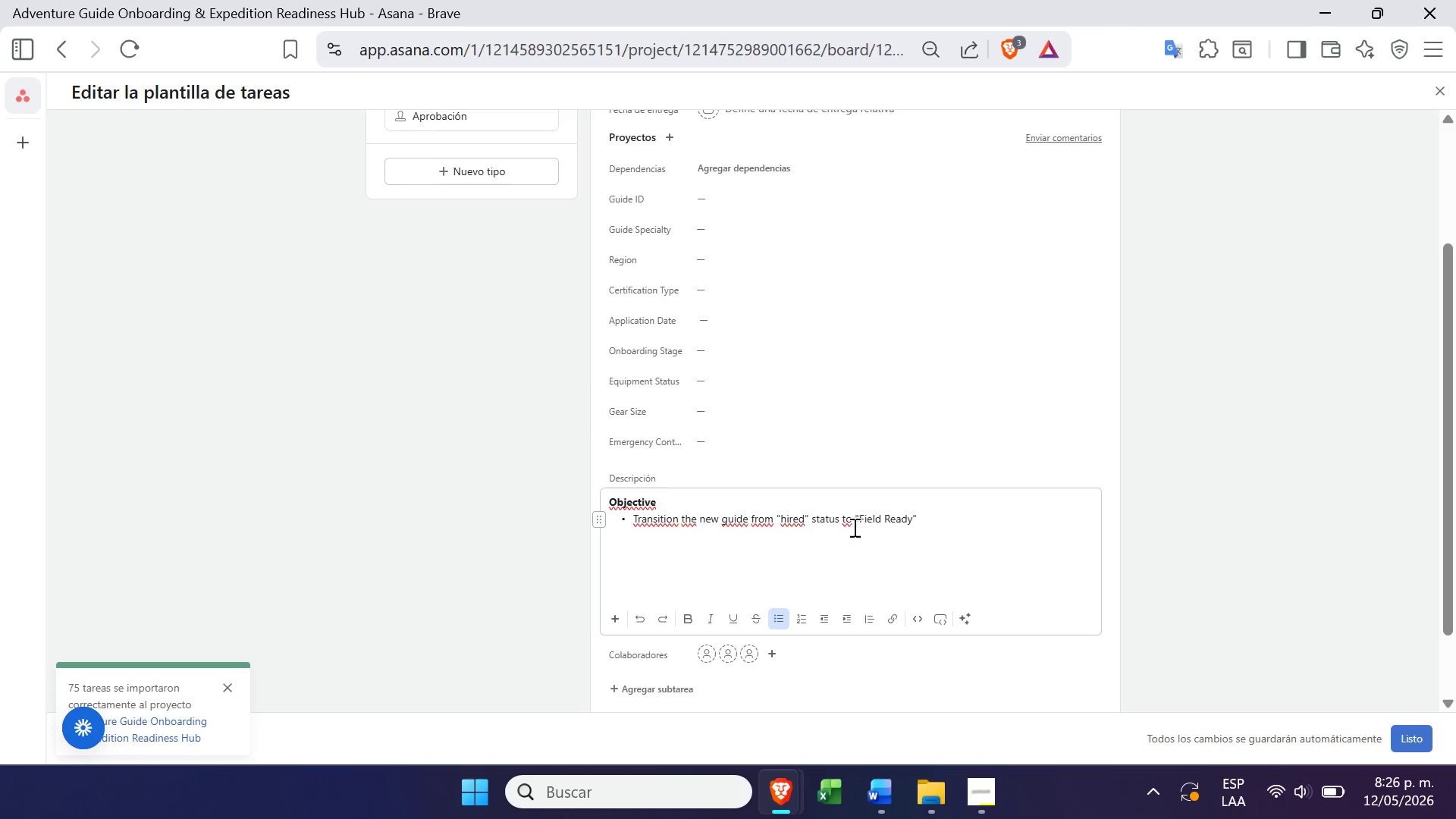 
left_click([851, 530])
 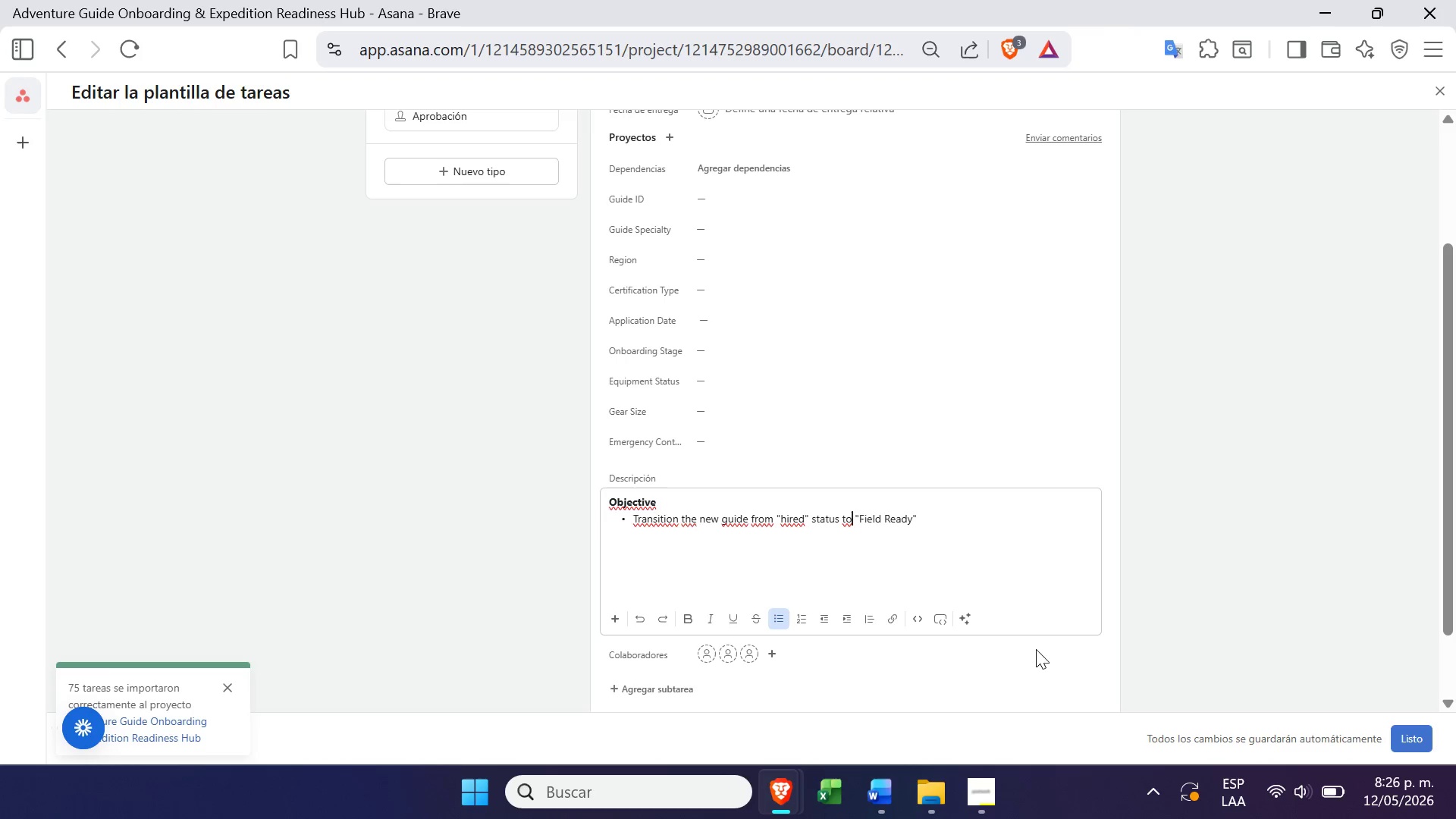 
left_click([971, 767])